 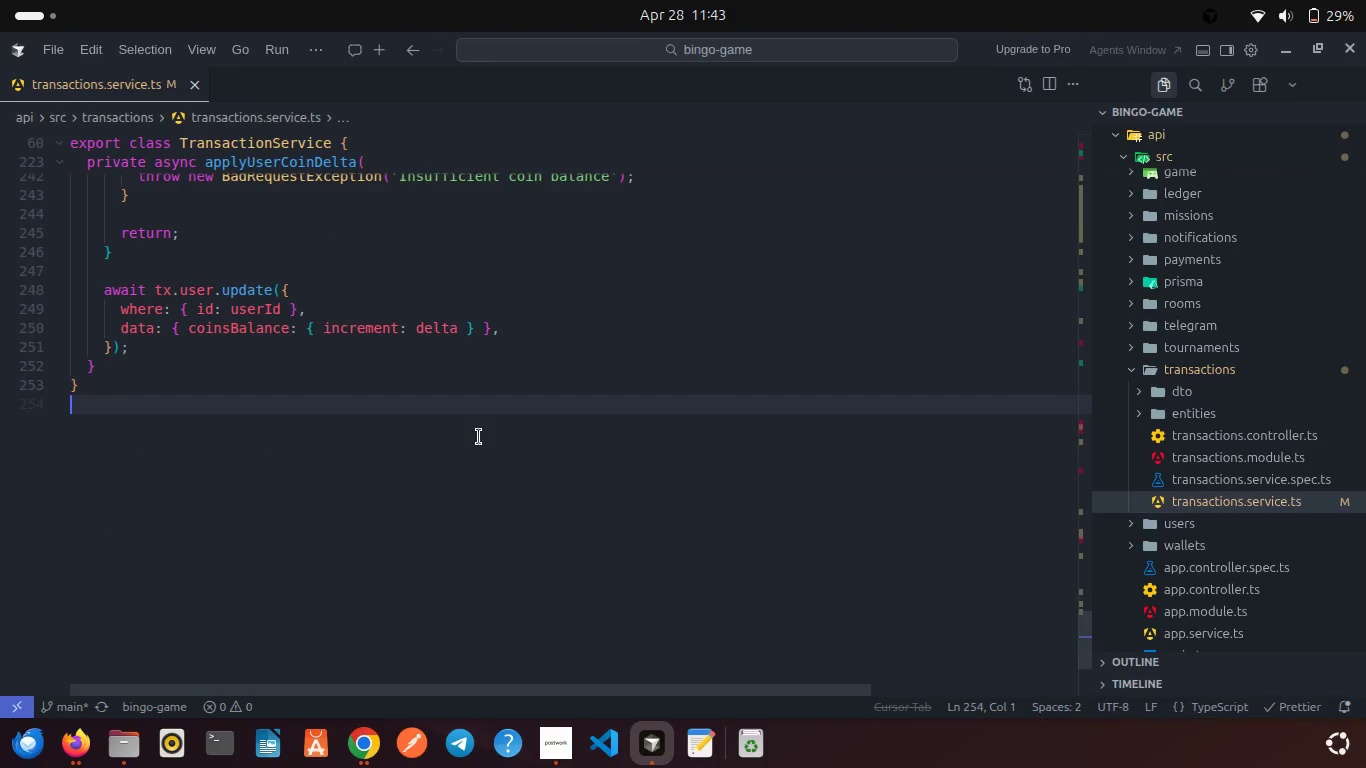 
scroll: coordinate [479, 437], scroll_direction: up, amount: 22.0
 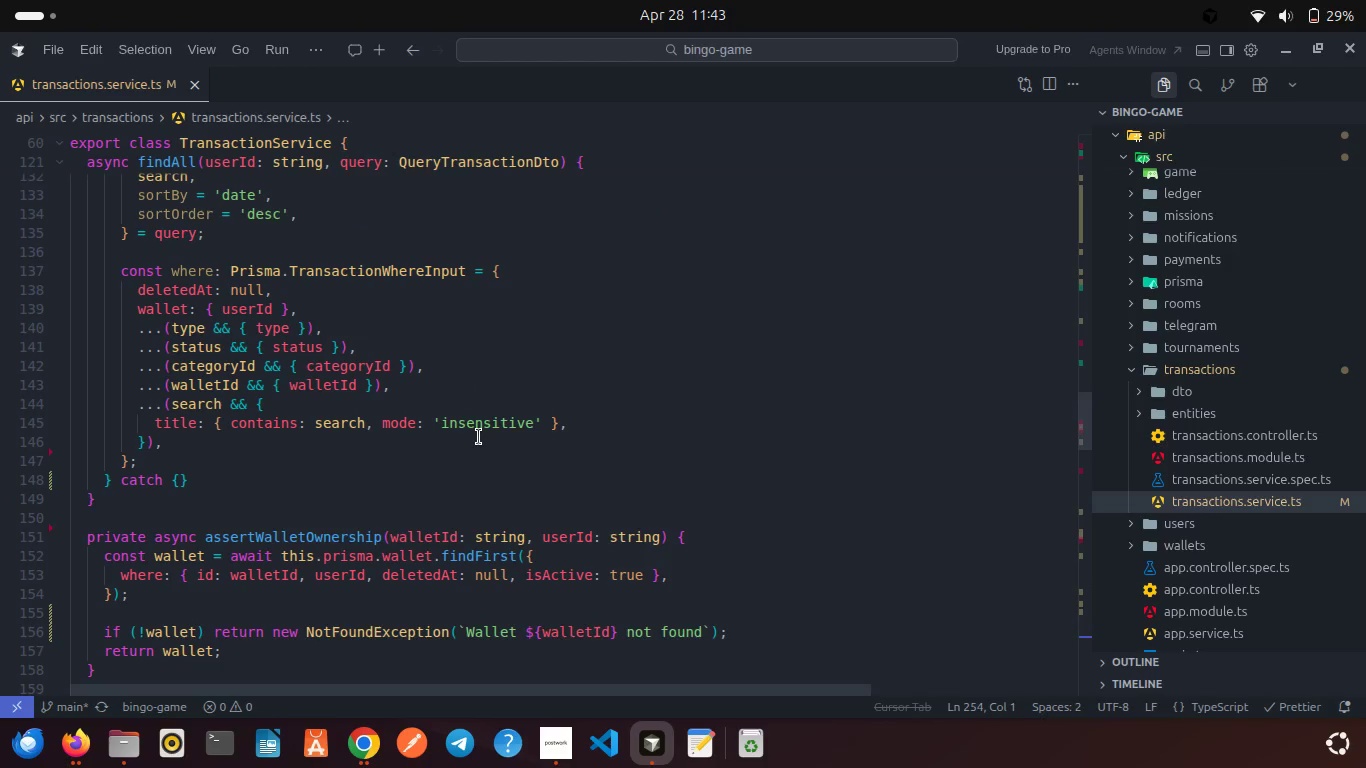 
wait(6.43)
 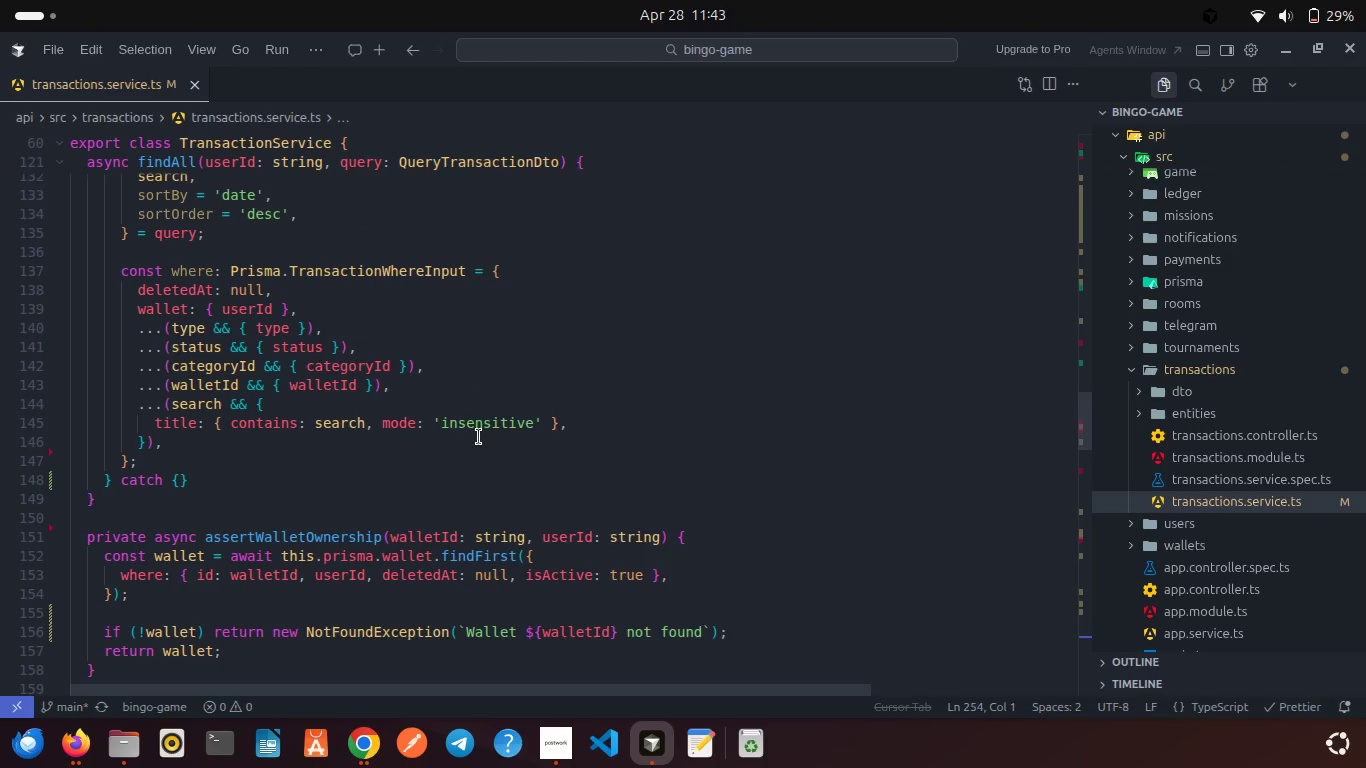 
left_click([265, 409])
 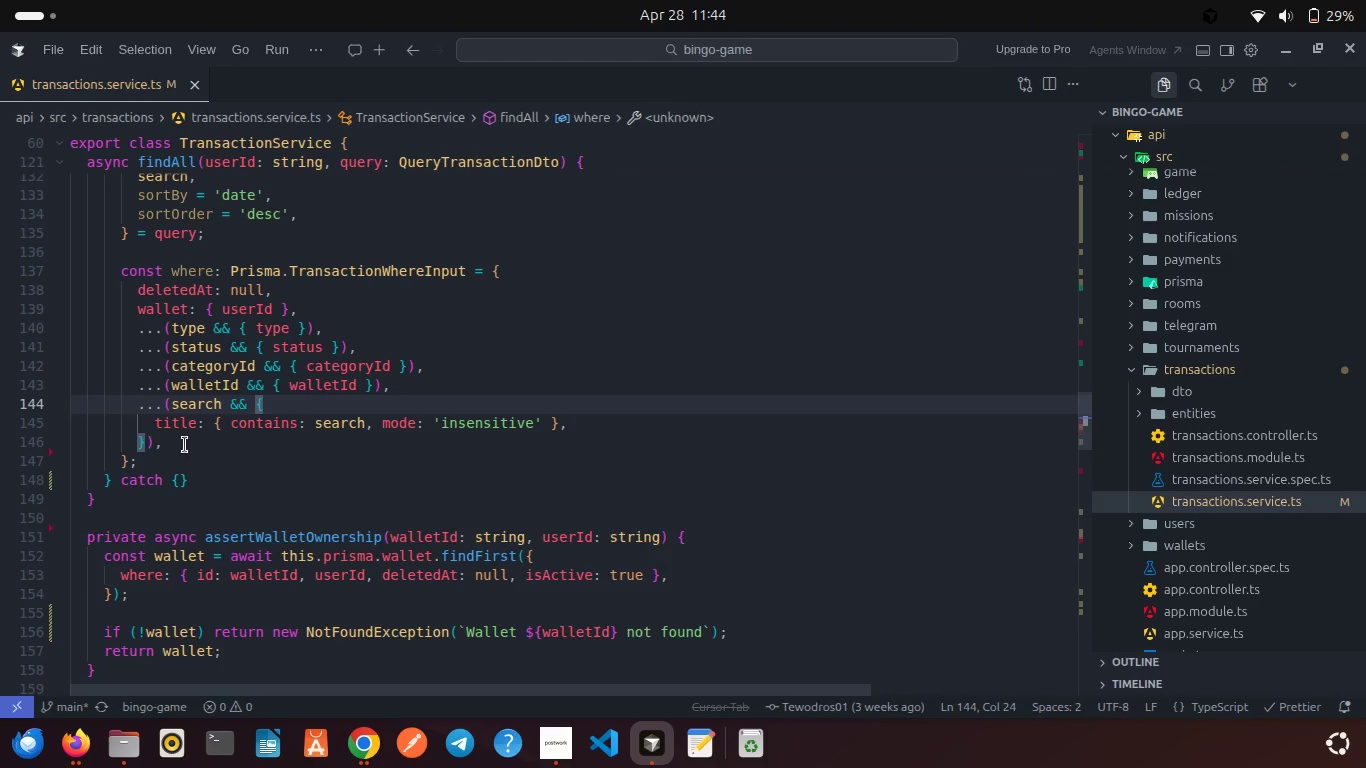 
left_click([183, 446])
 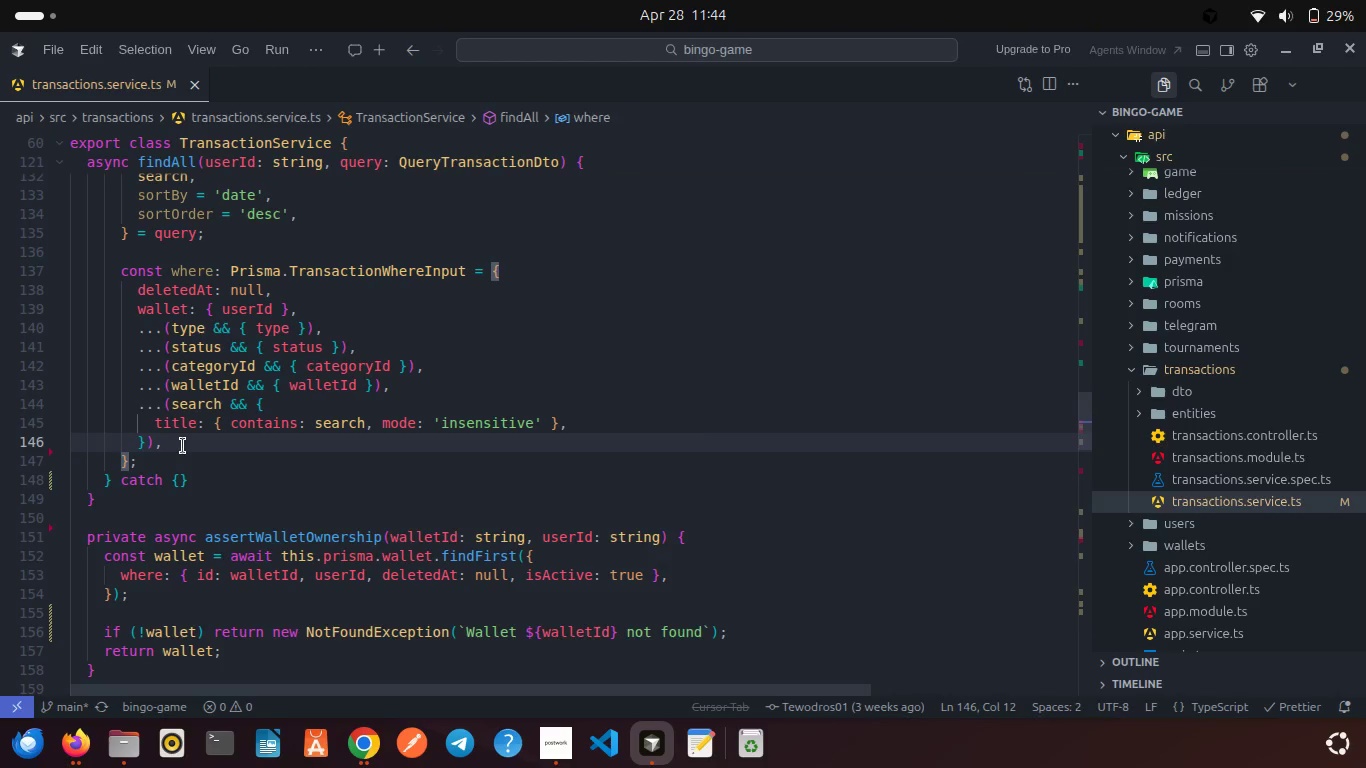 
key(Enter)
 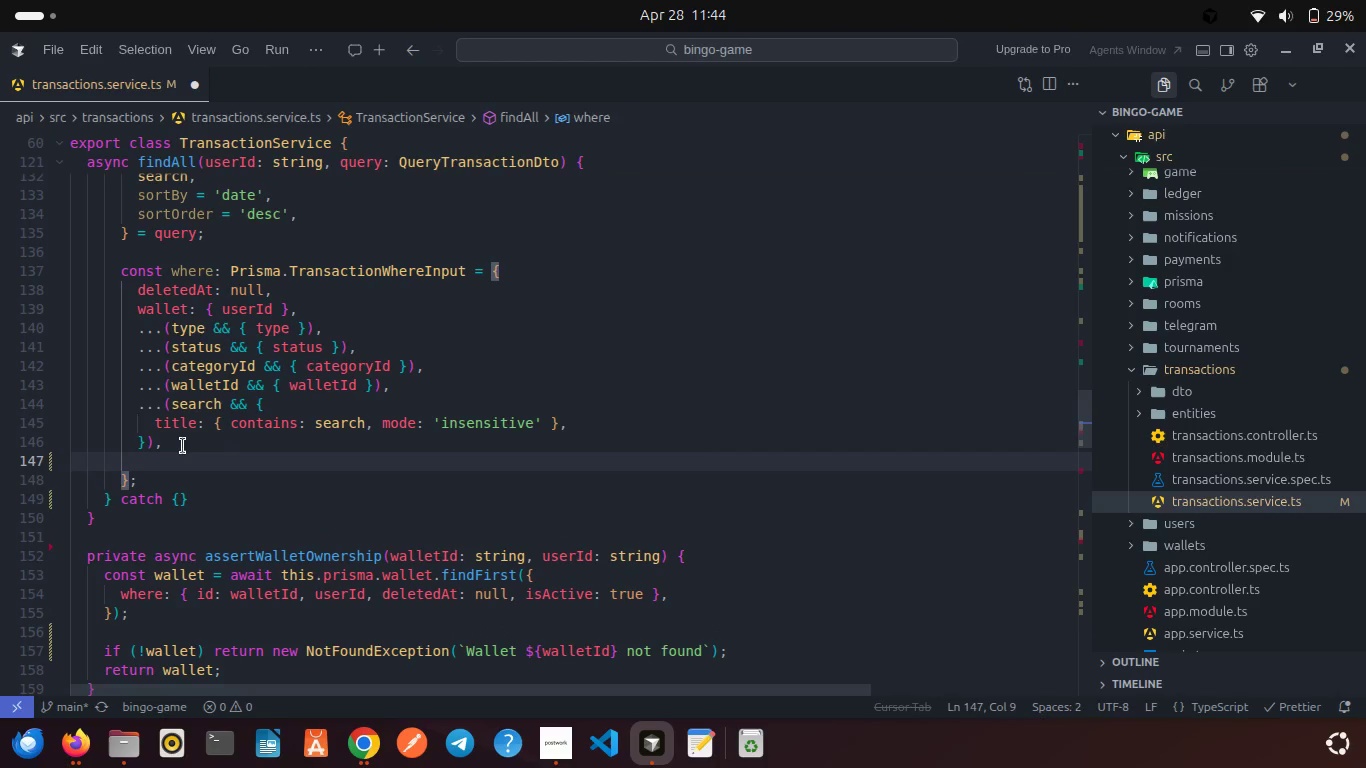 
key(Period)
 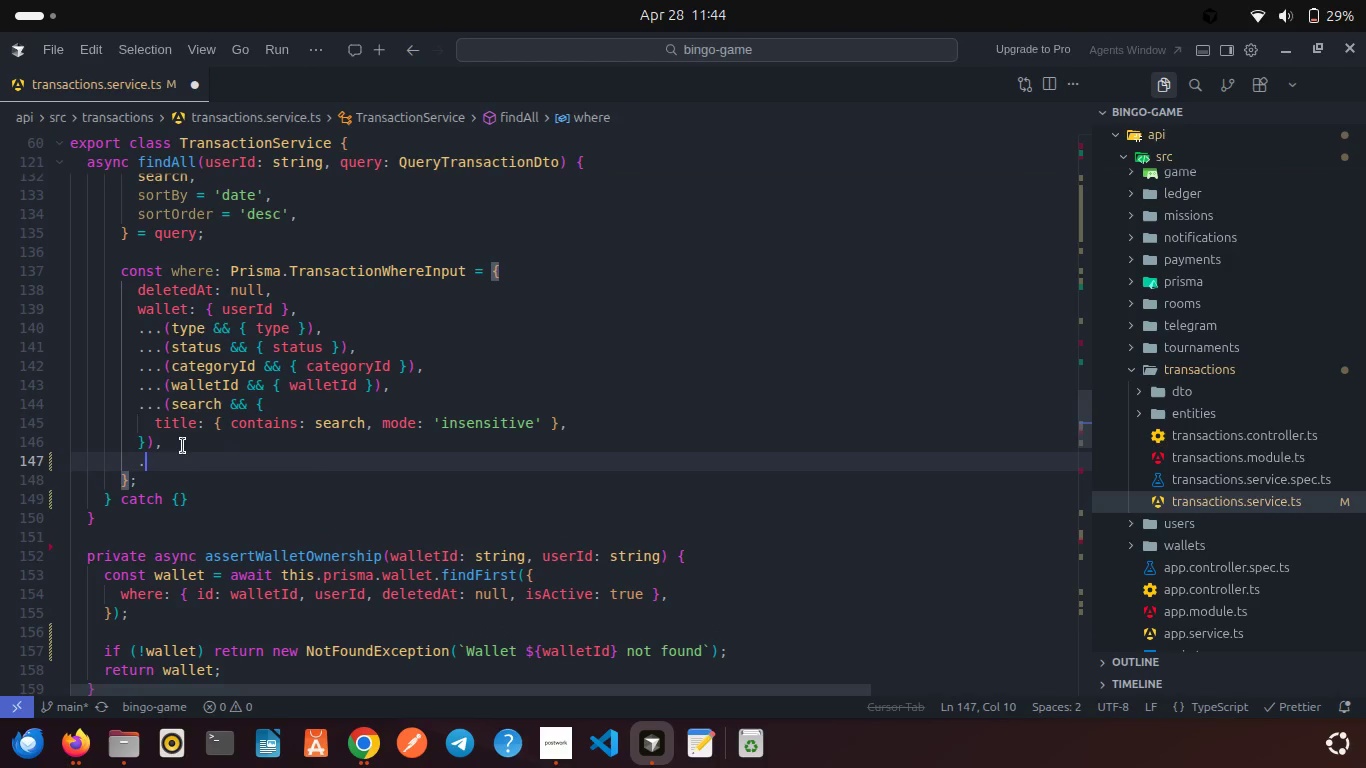 
key(Period)
 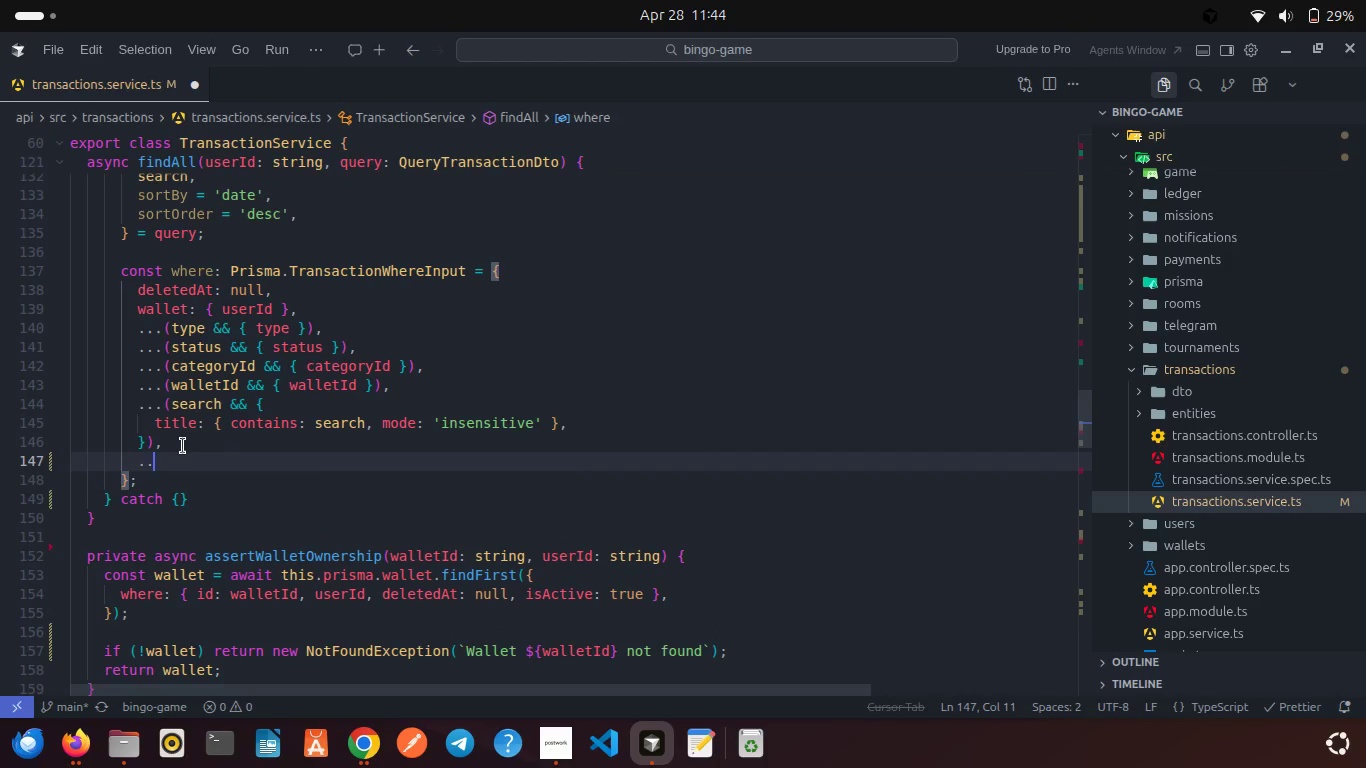 
key(Period)
 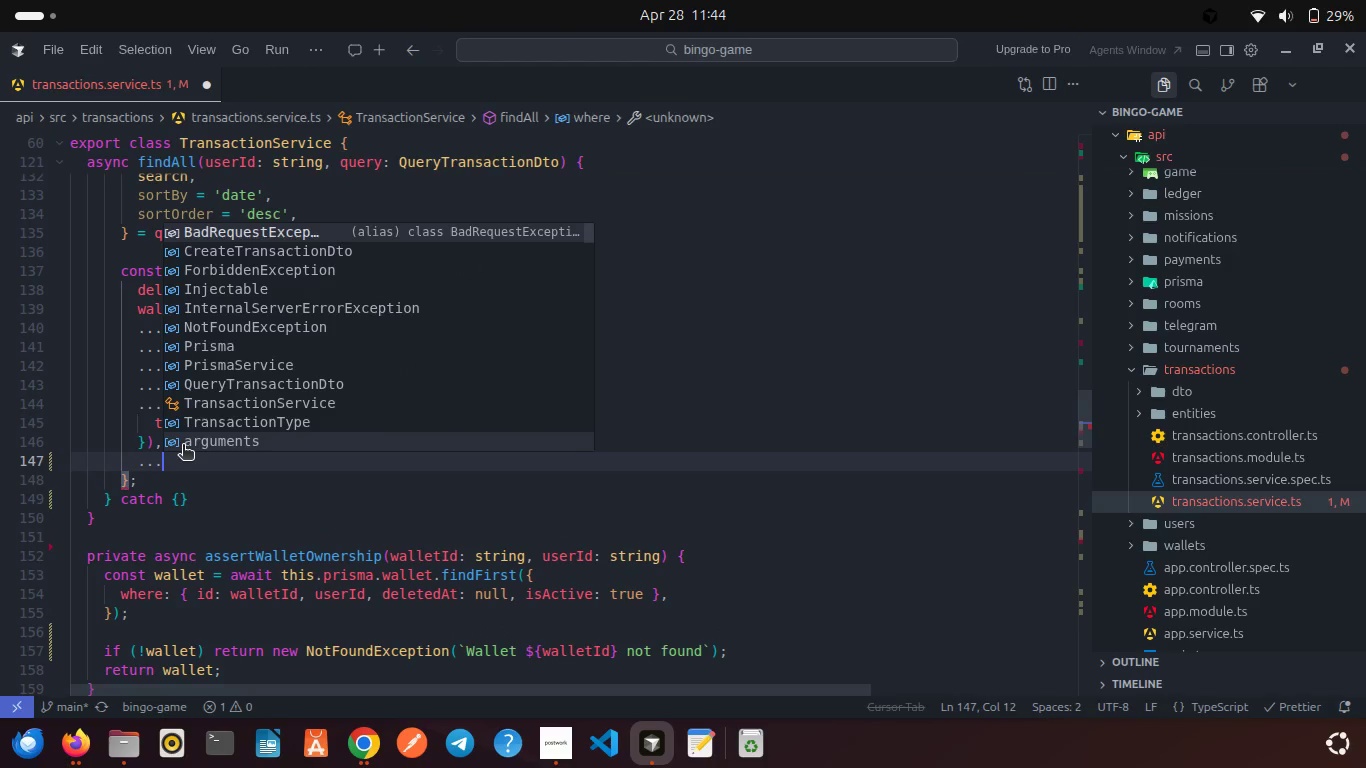 
key(Shift+9)
 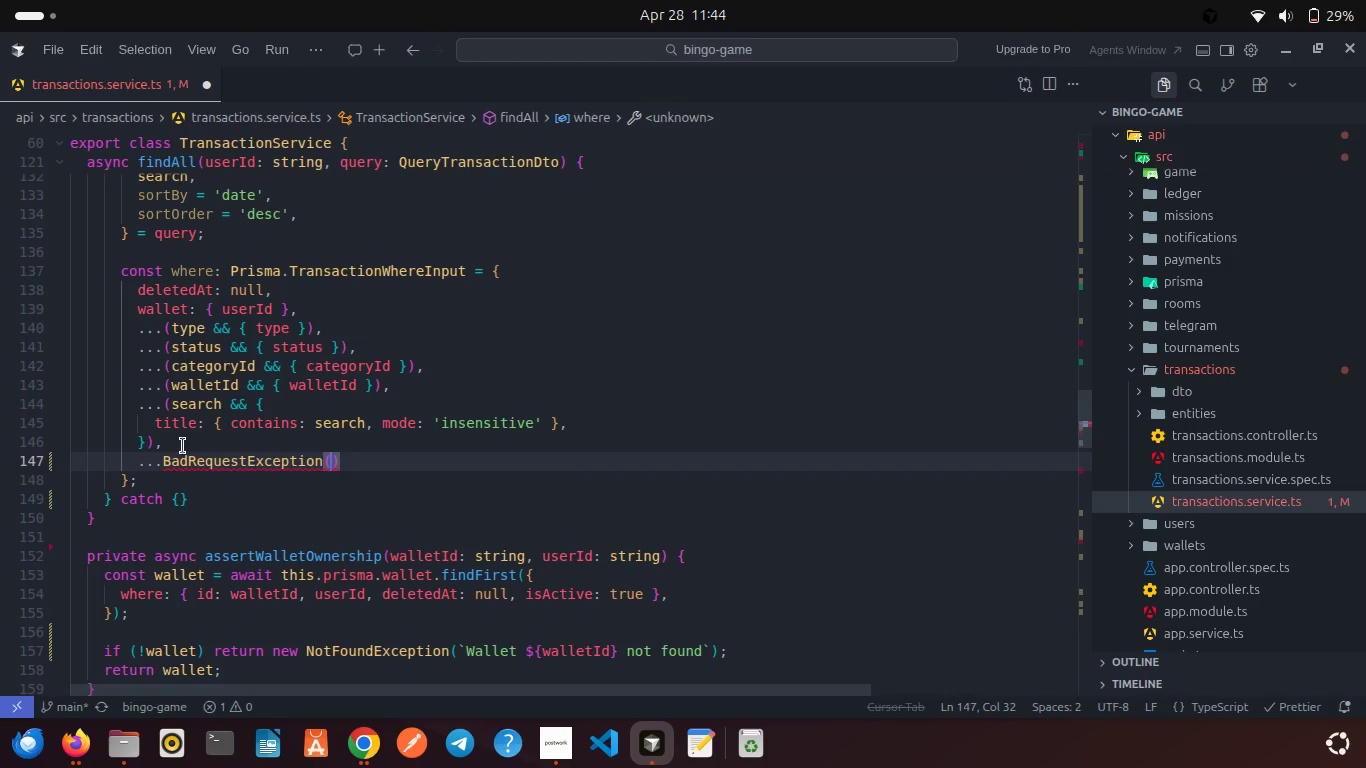 
double_click([183, 446])
 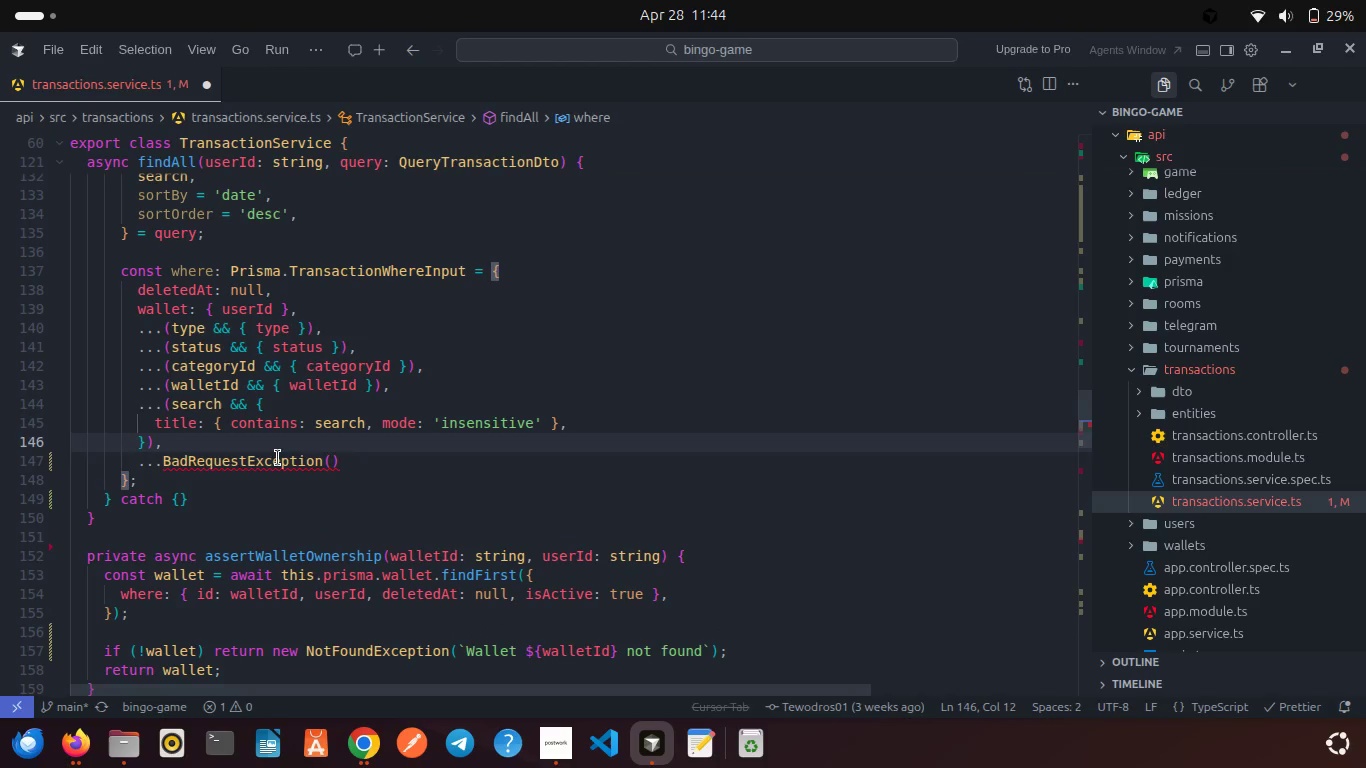 
double_click([278, 458])
 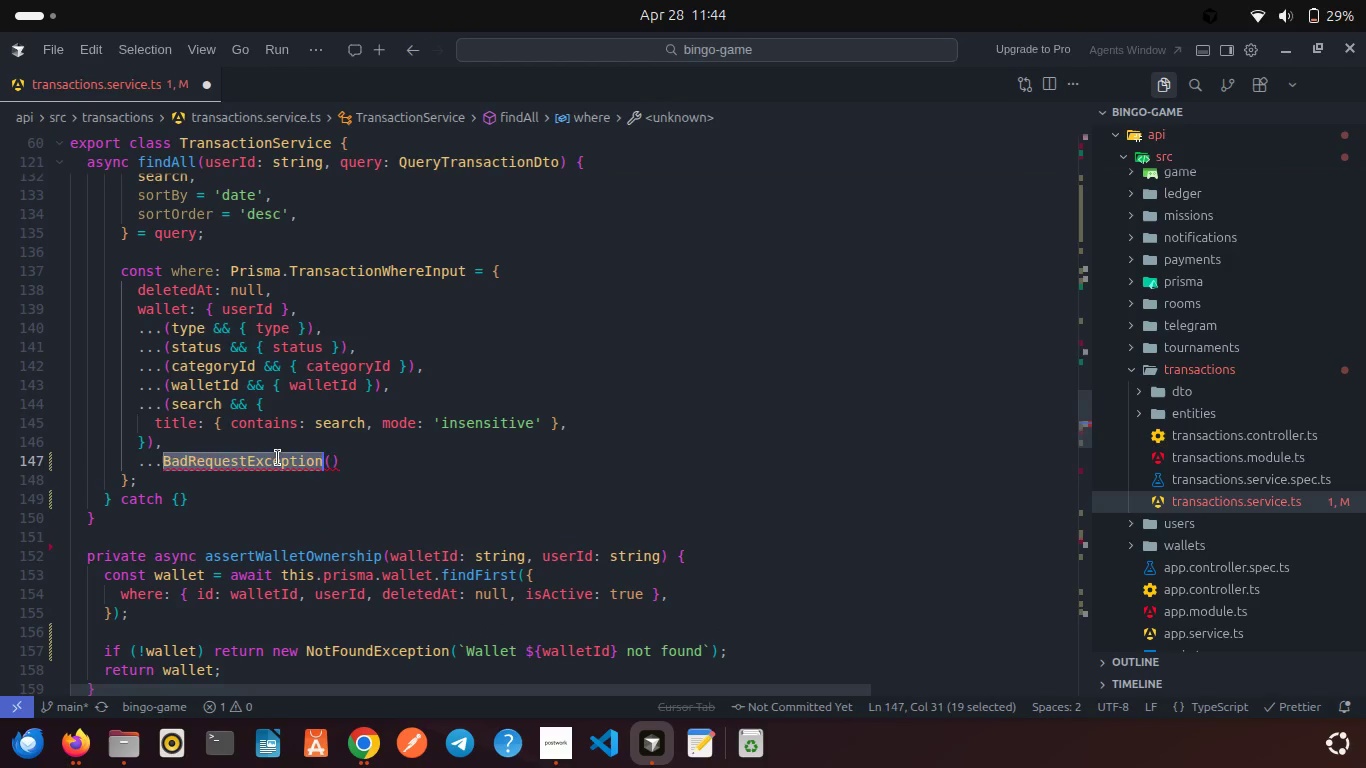 
key(Backspace)
 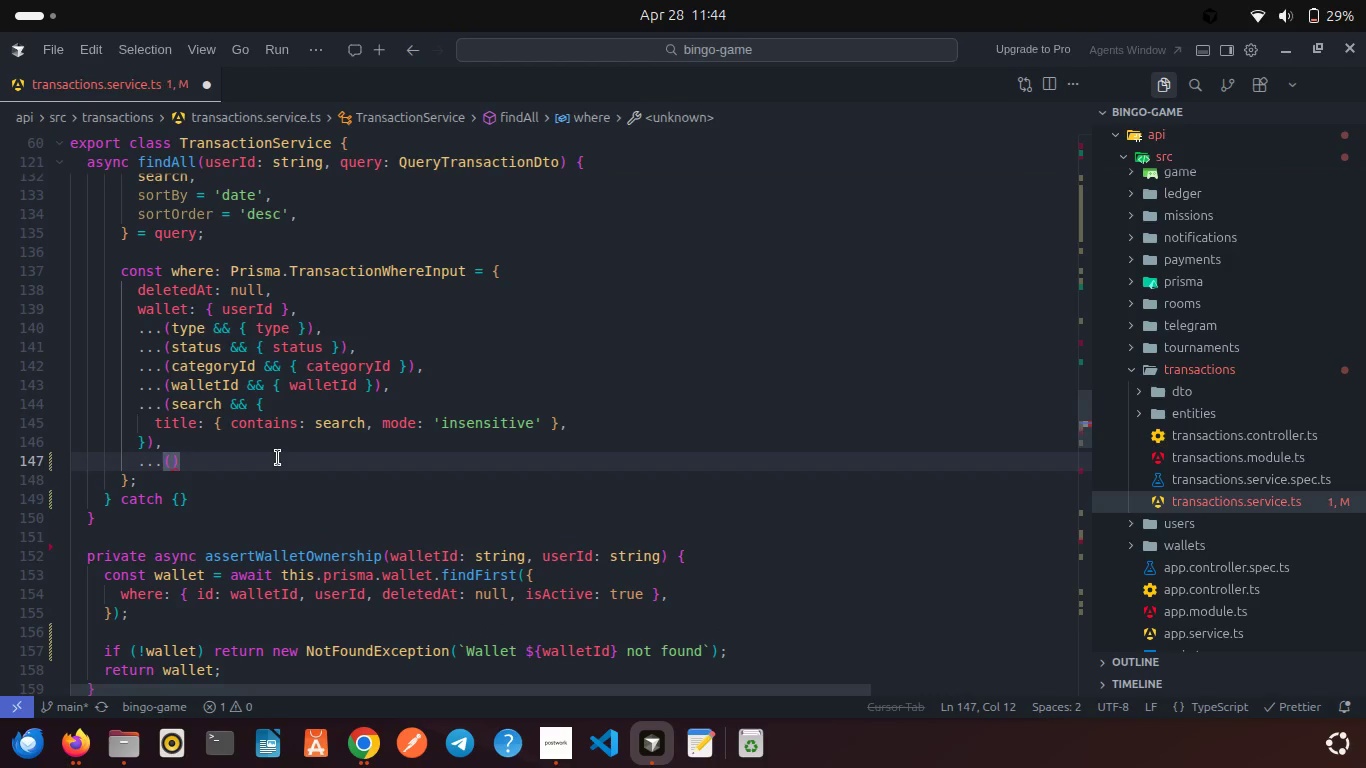 
key(ArrowRight)
 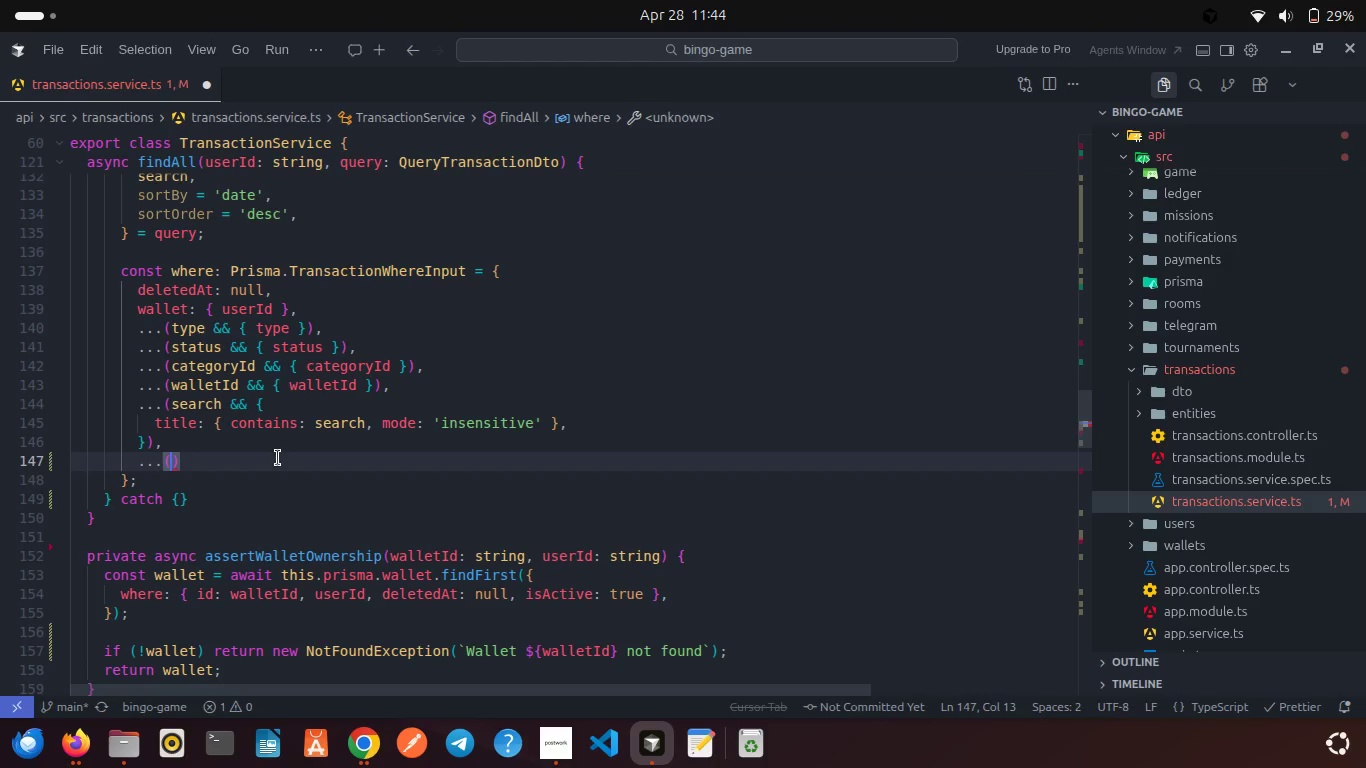 
type((da)
 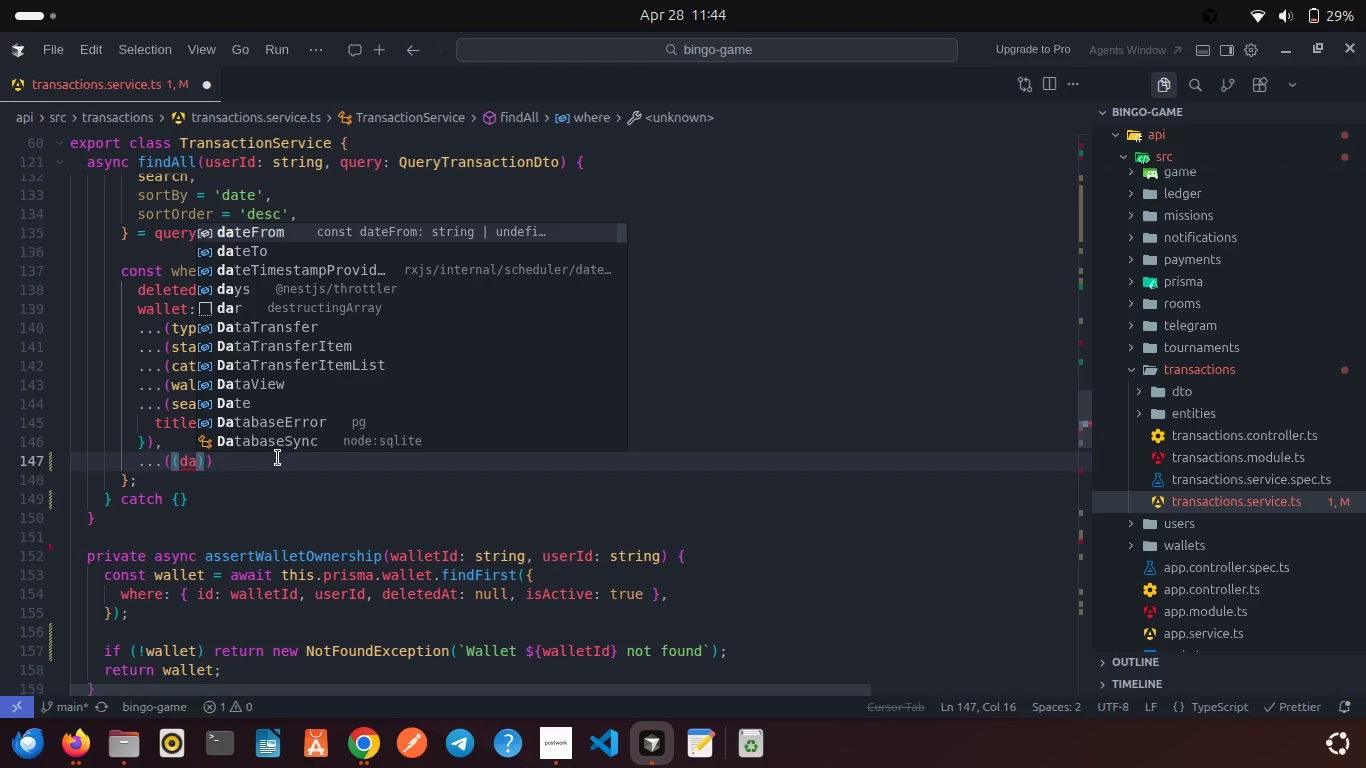 
key(Enter)
 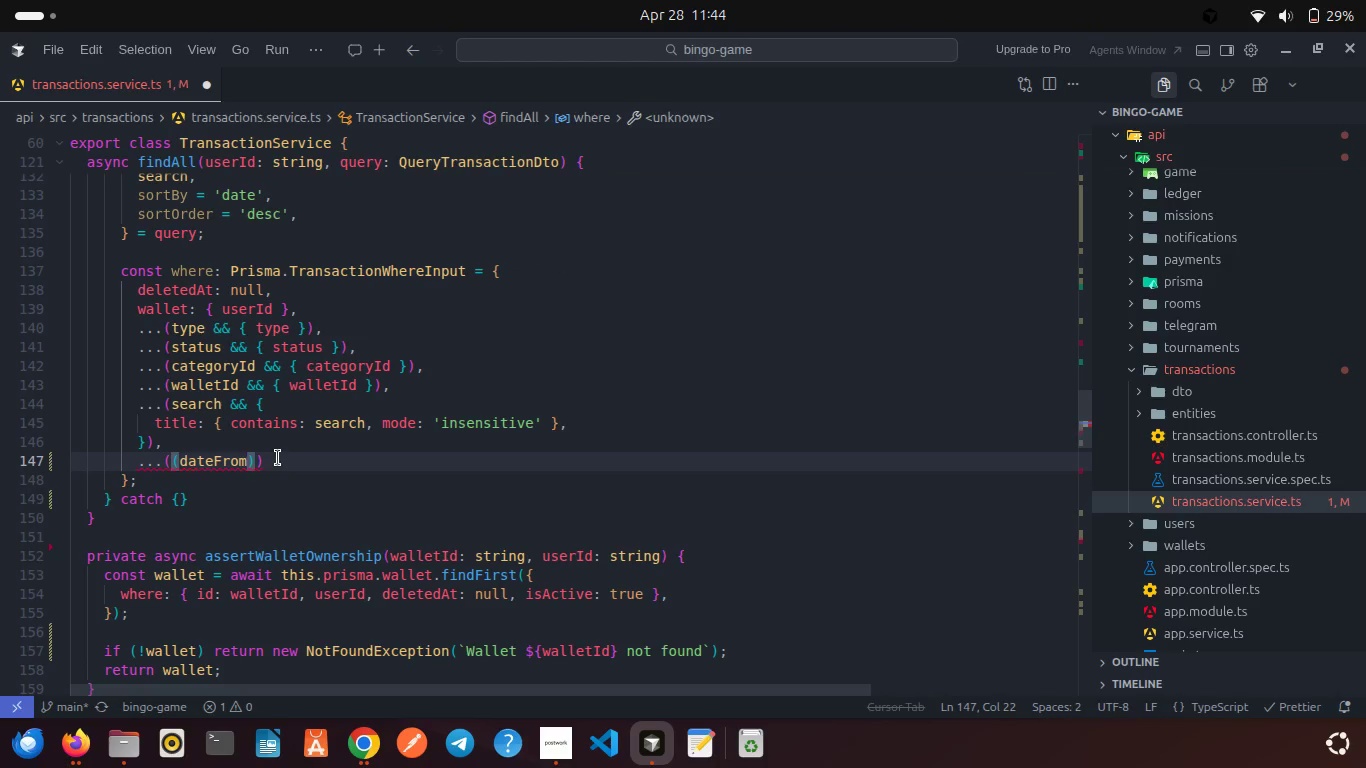 
type( ?? da)
 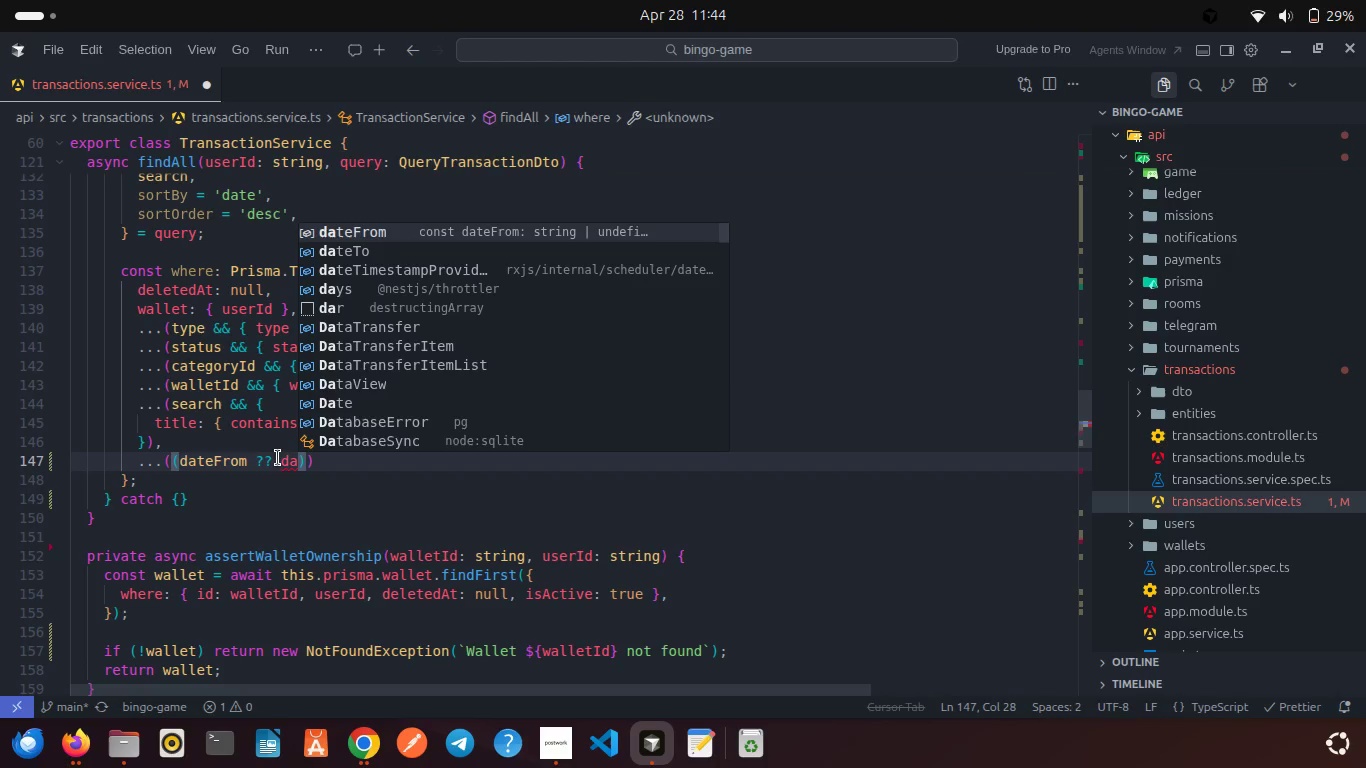 
key(ArrowDown)
 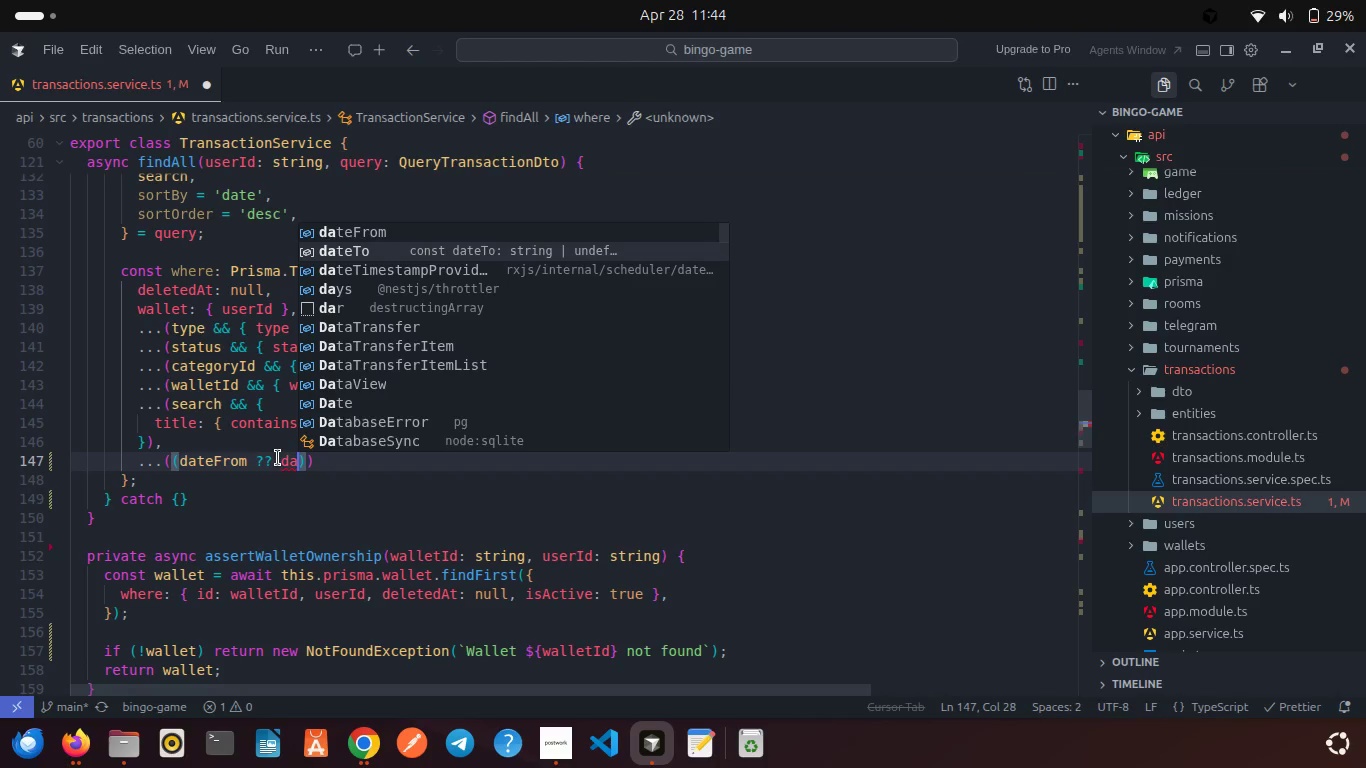 
key(Enter)
 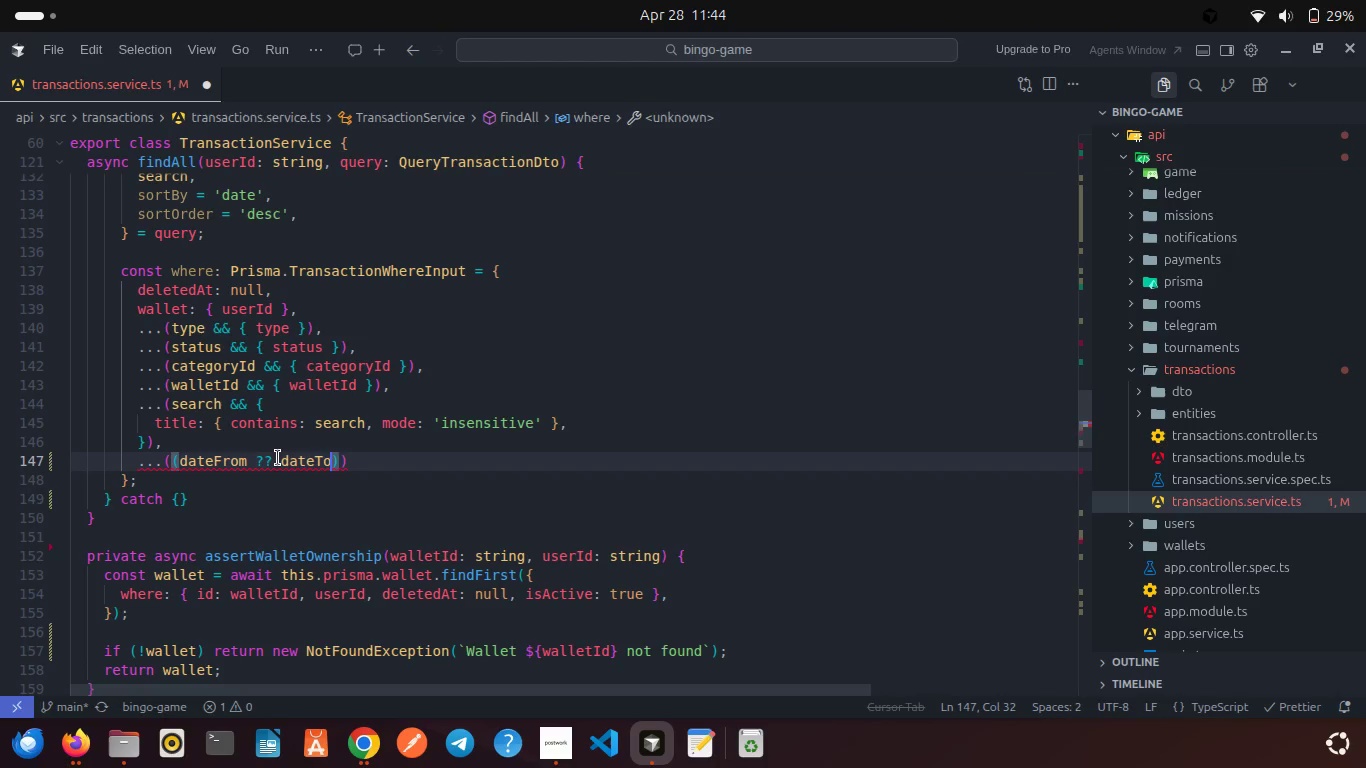 
key(ArrowRight)
 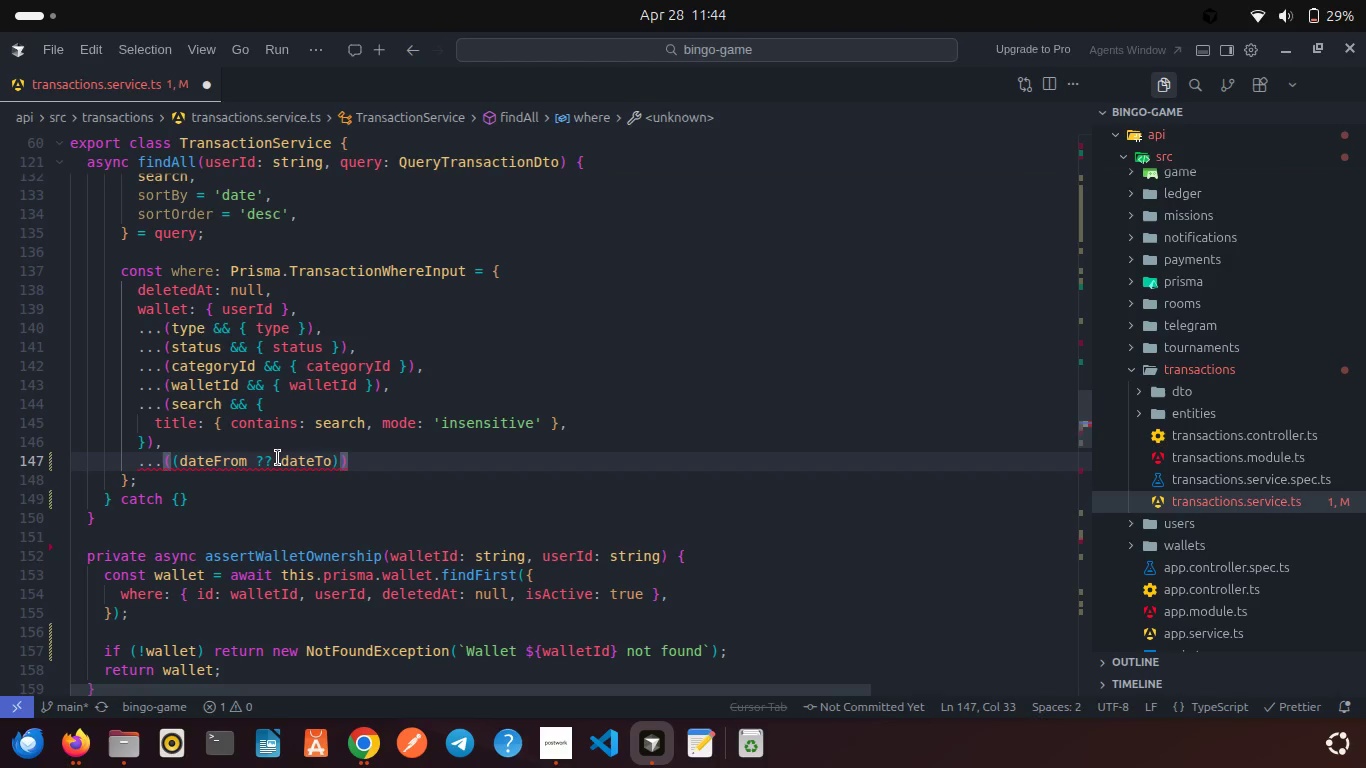 
type( && {)
 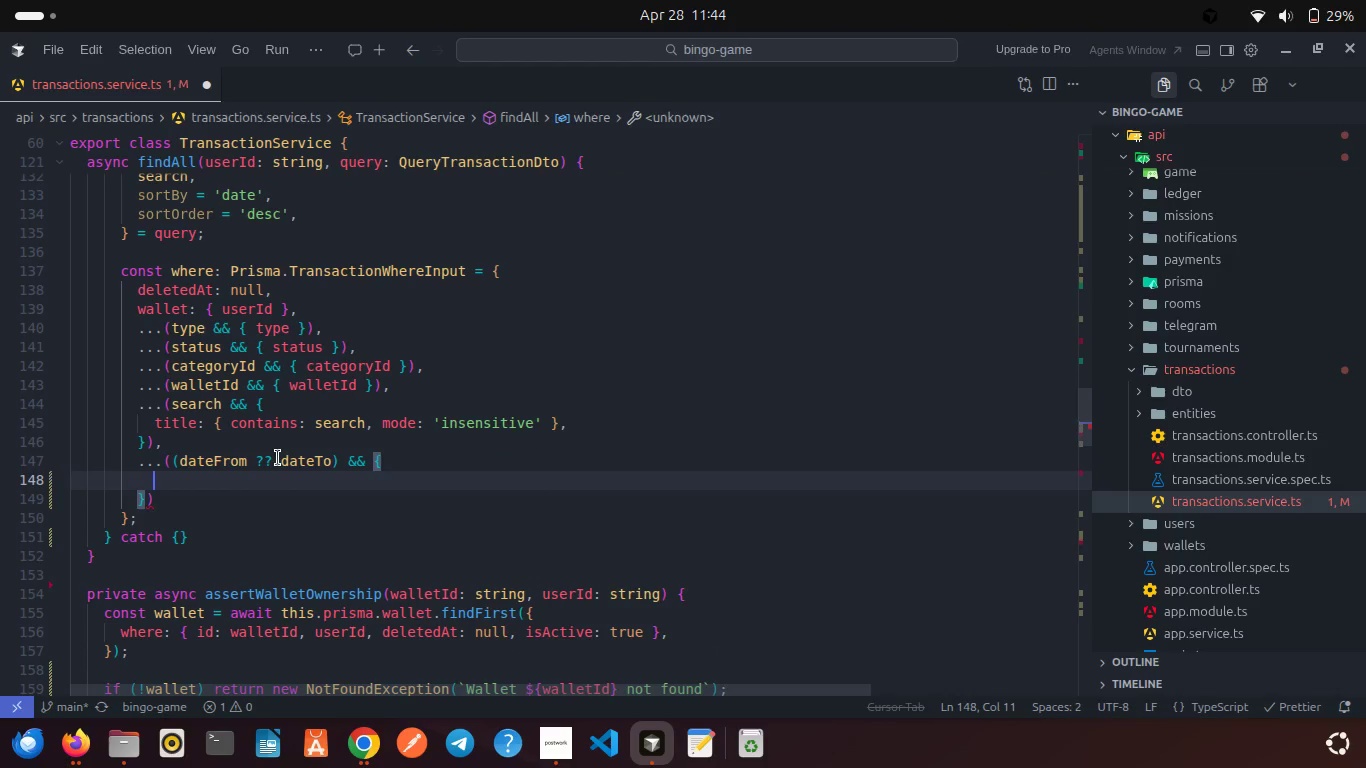 
 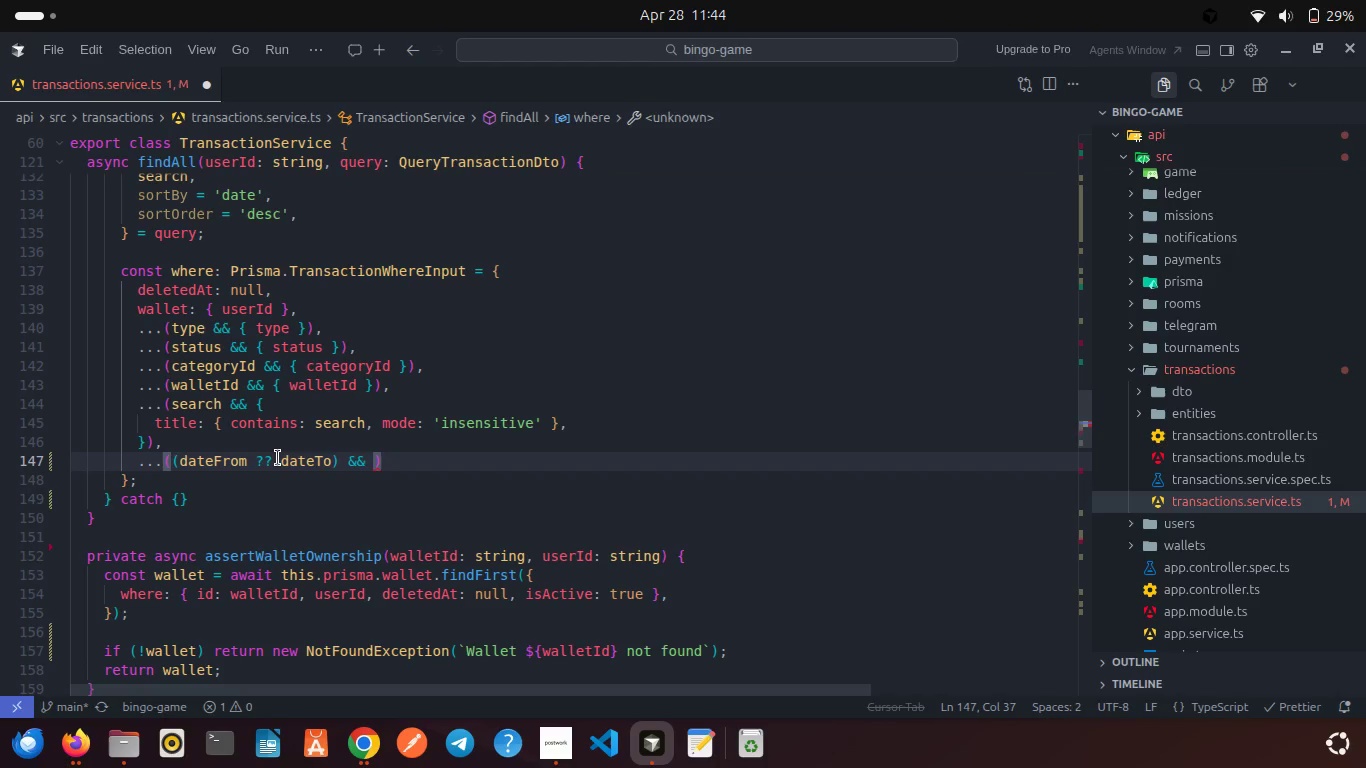 
key(Enter)
 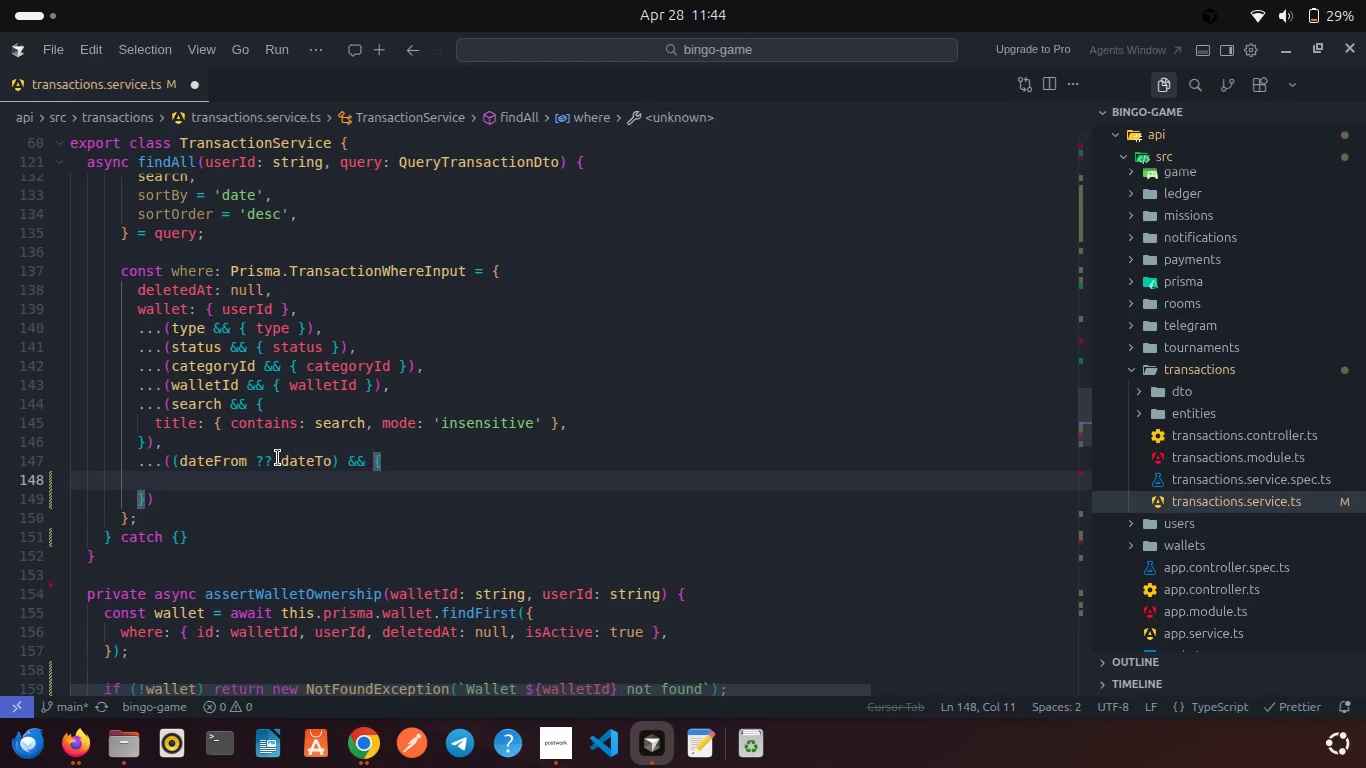 
type(dat)
 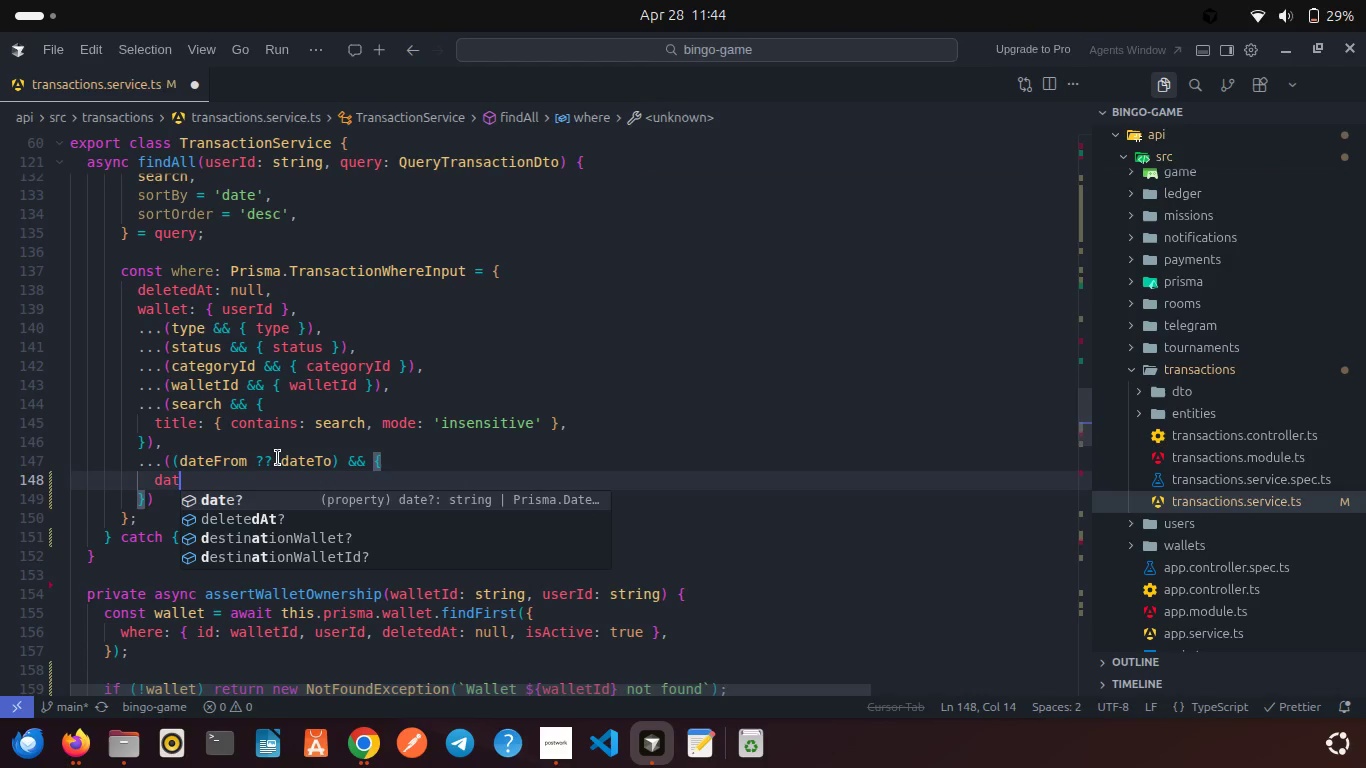 
key(Enter)
 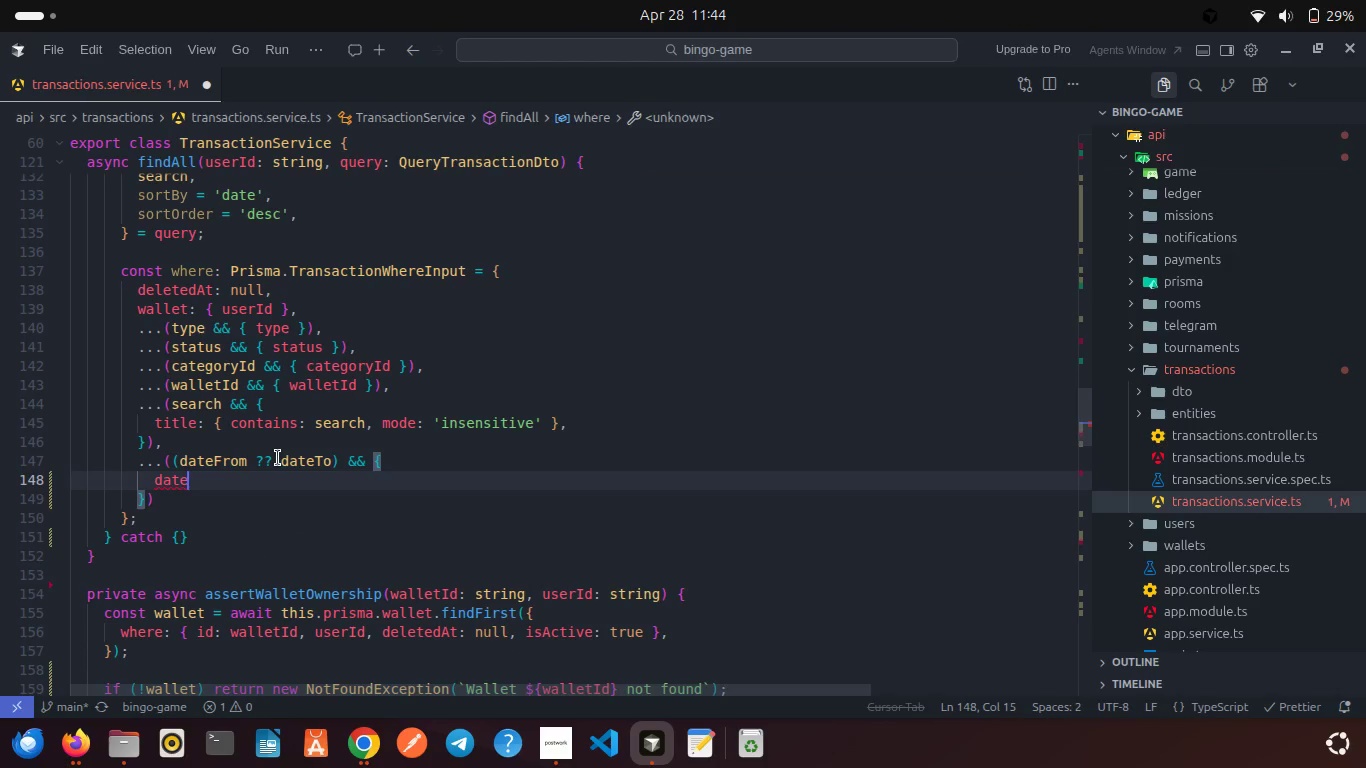 
key(Shift+ShiftRight)
 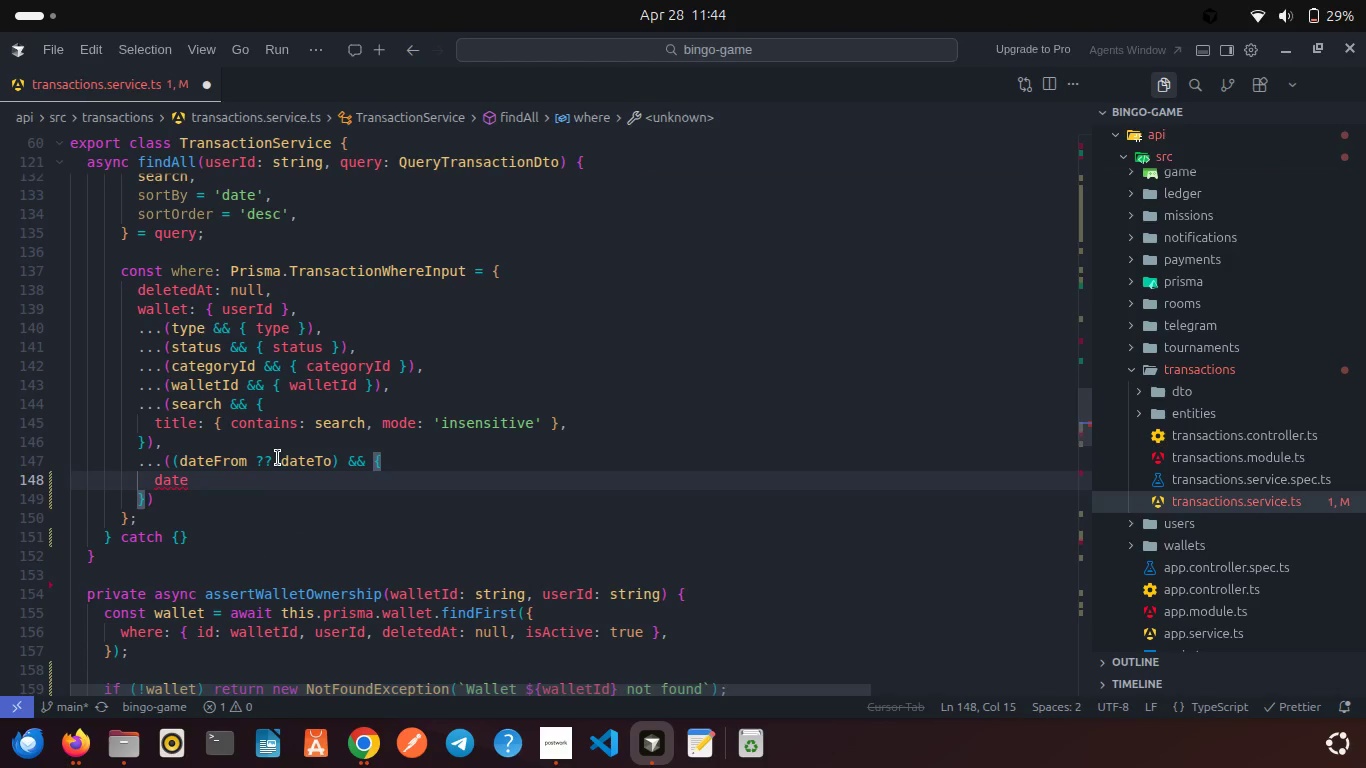 
key(Shift+Semicolon)
 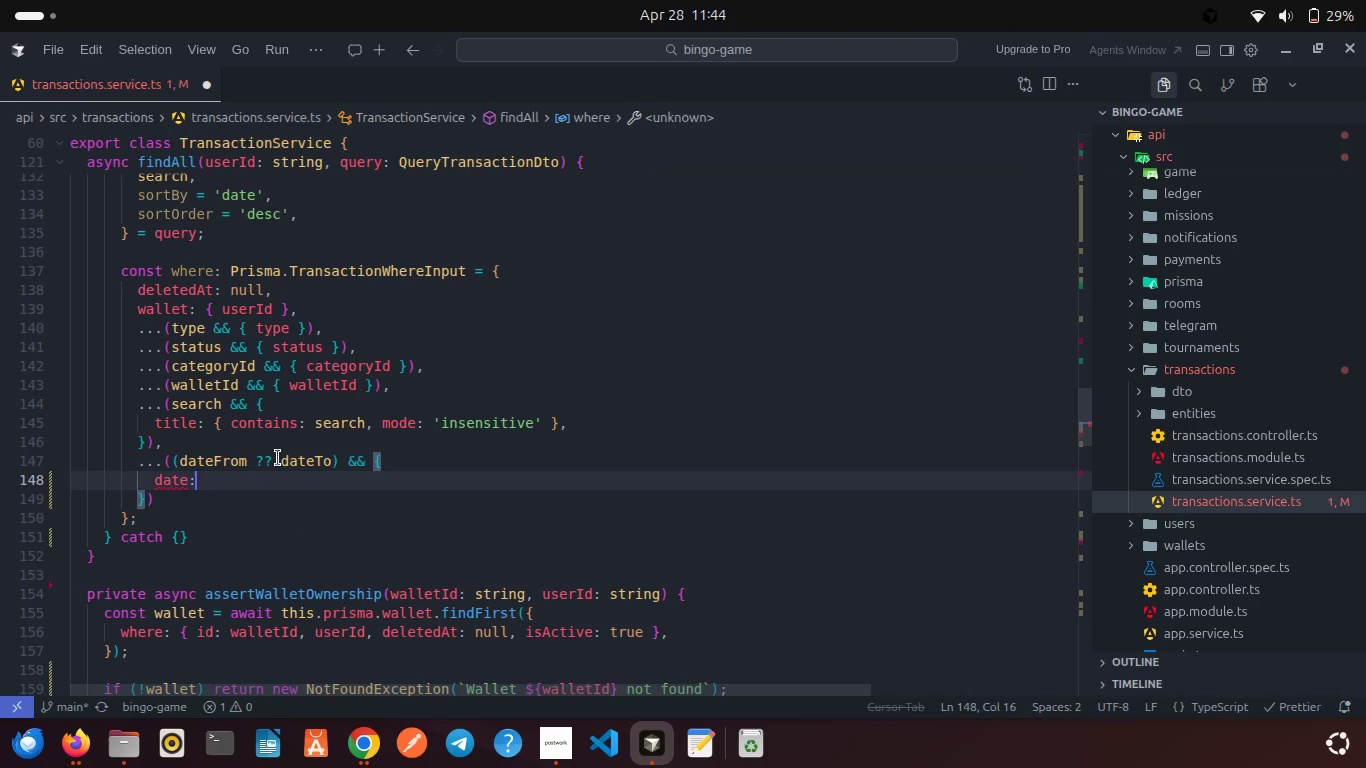 
key(Space)
 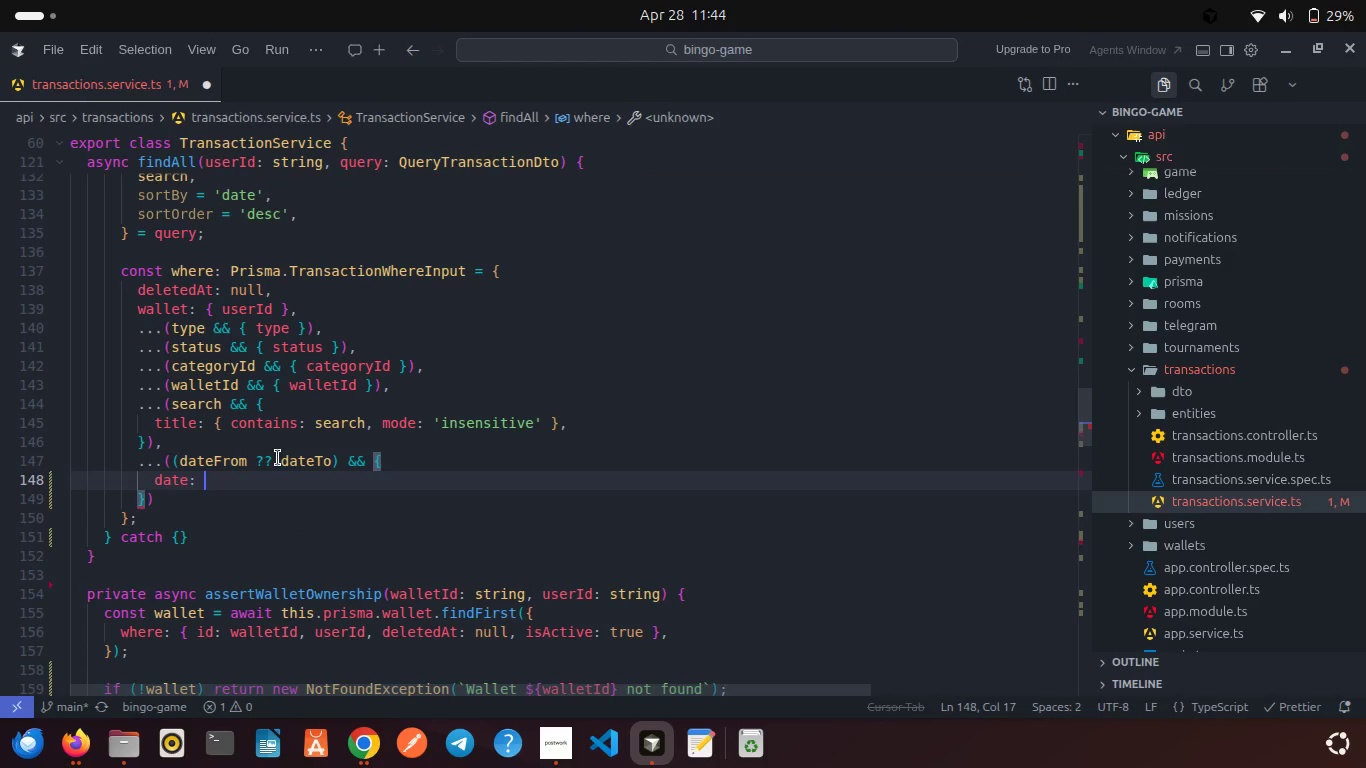 
key(Shift+ShiftRight)
 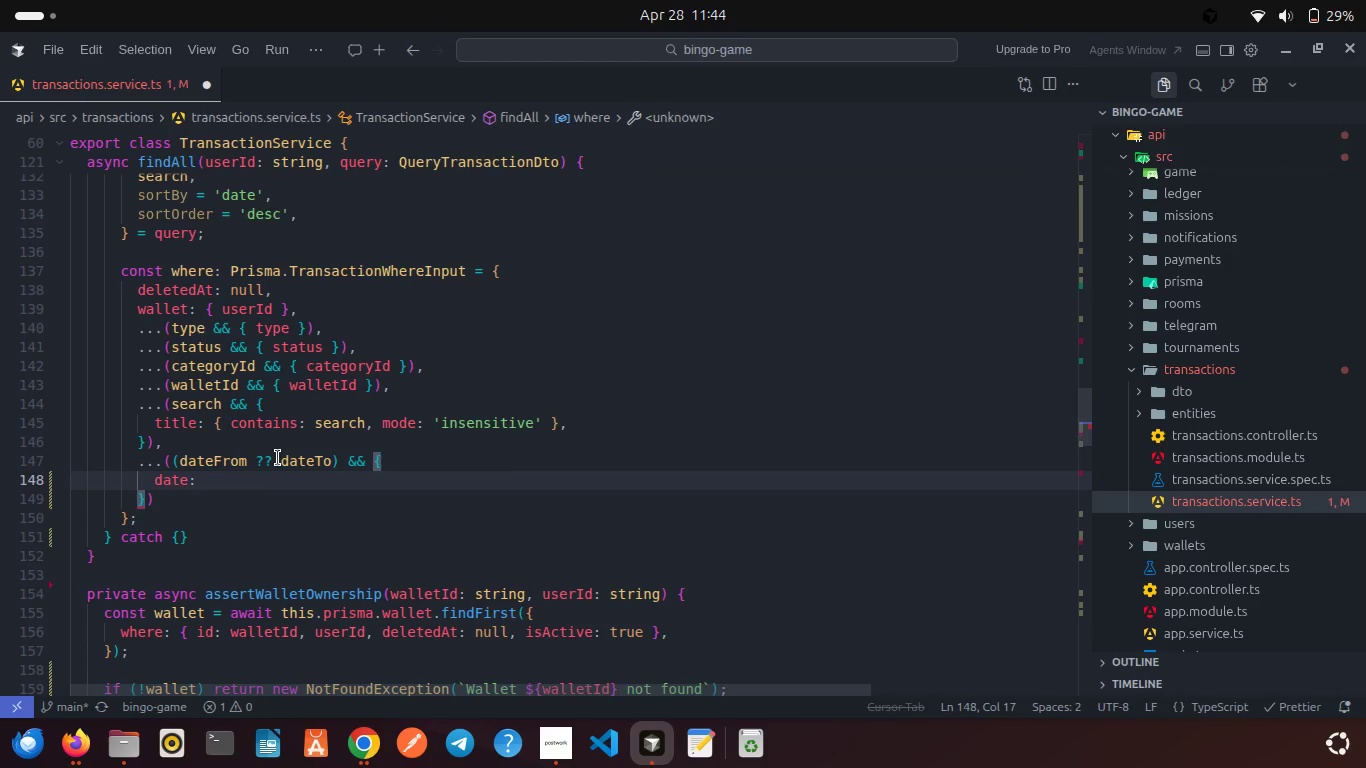 
key(Shift+BracketLeft)
 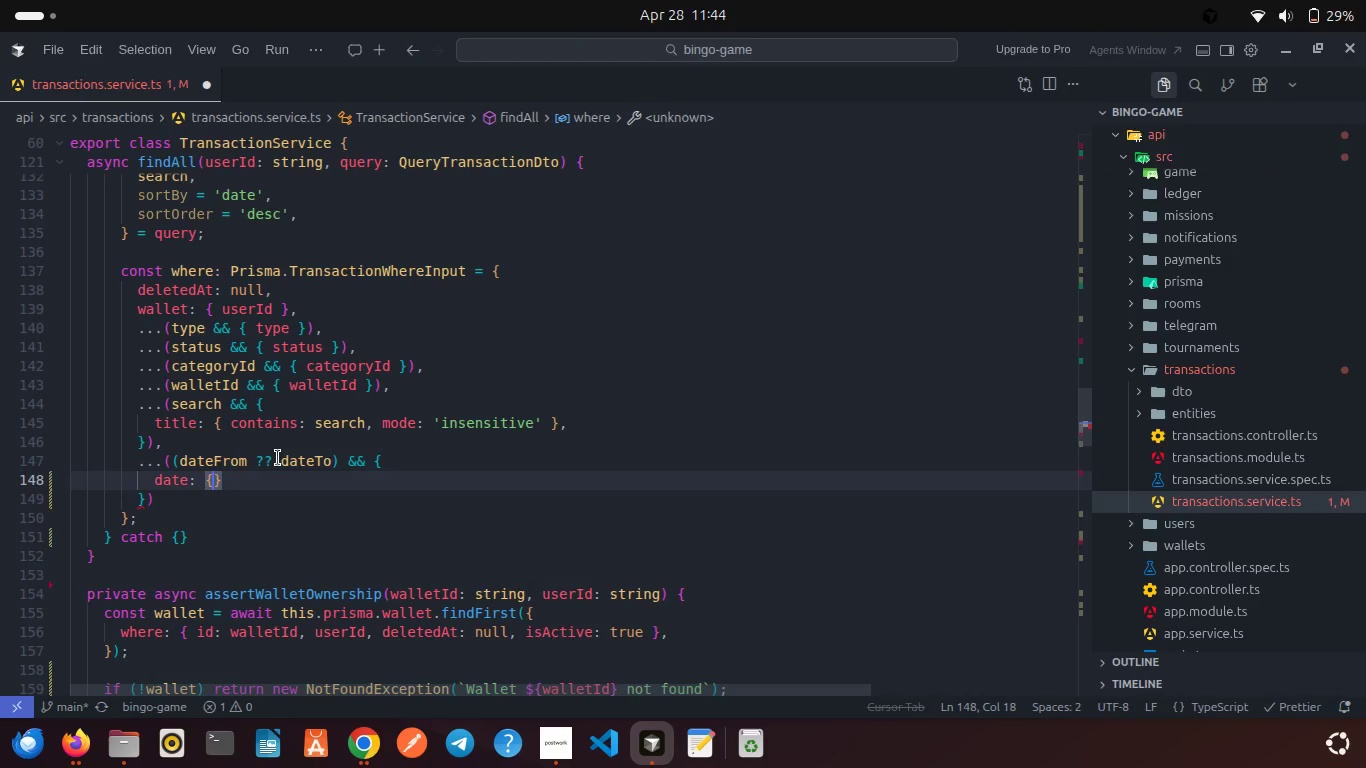 
key(Enter)
 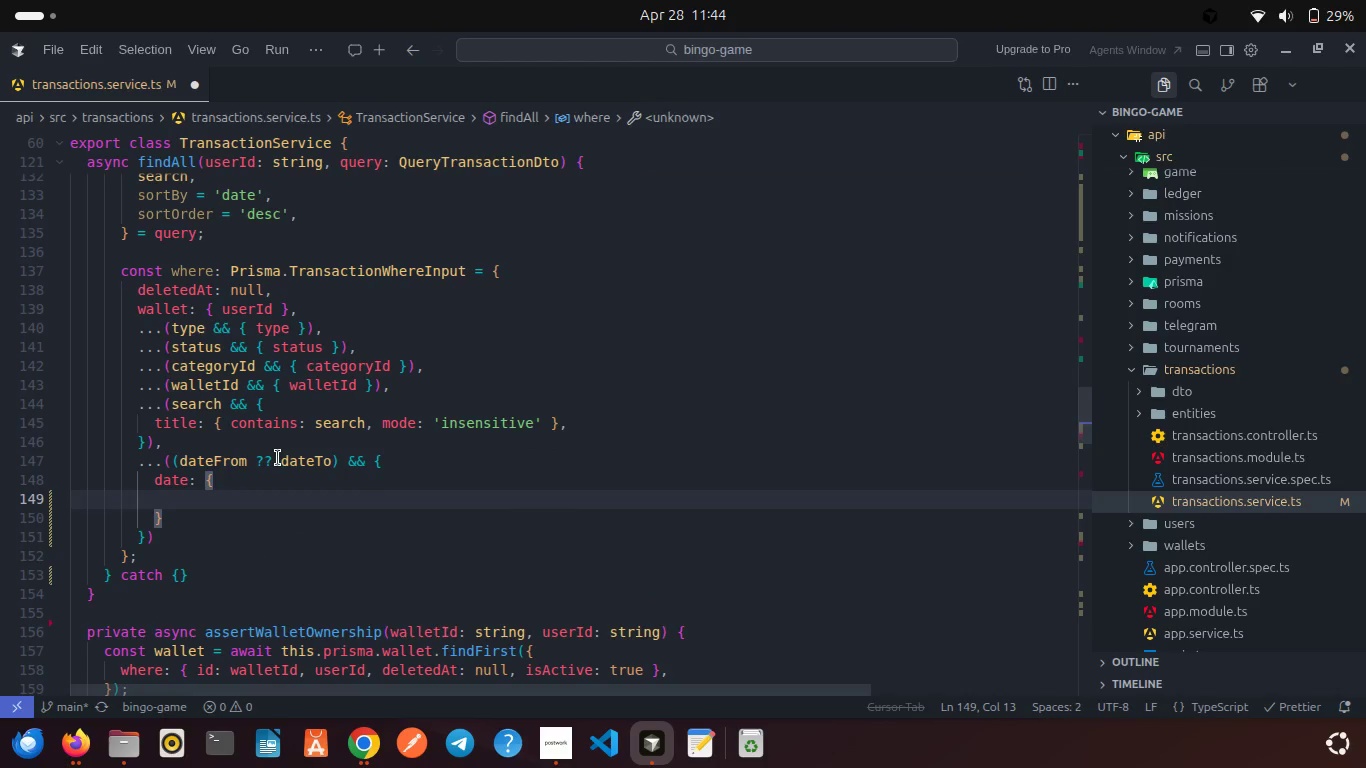 
key(Period)
 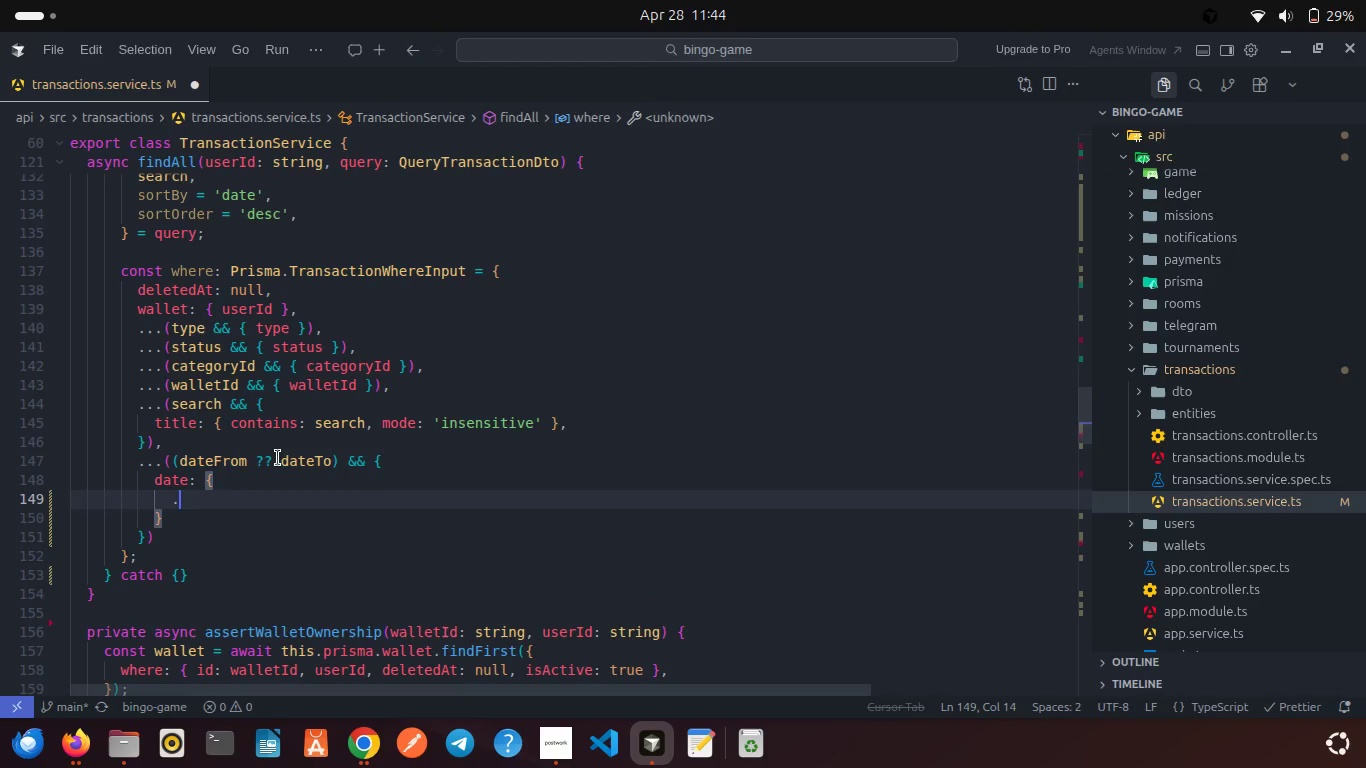 
key(Period)
 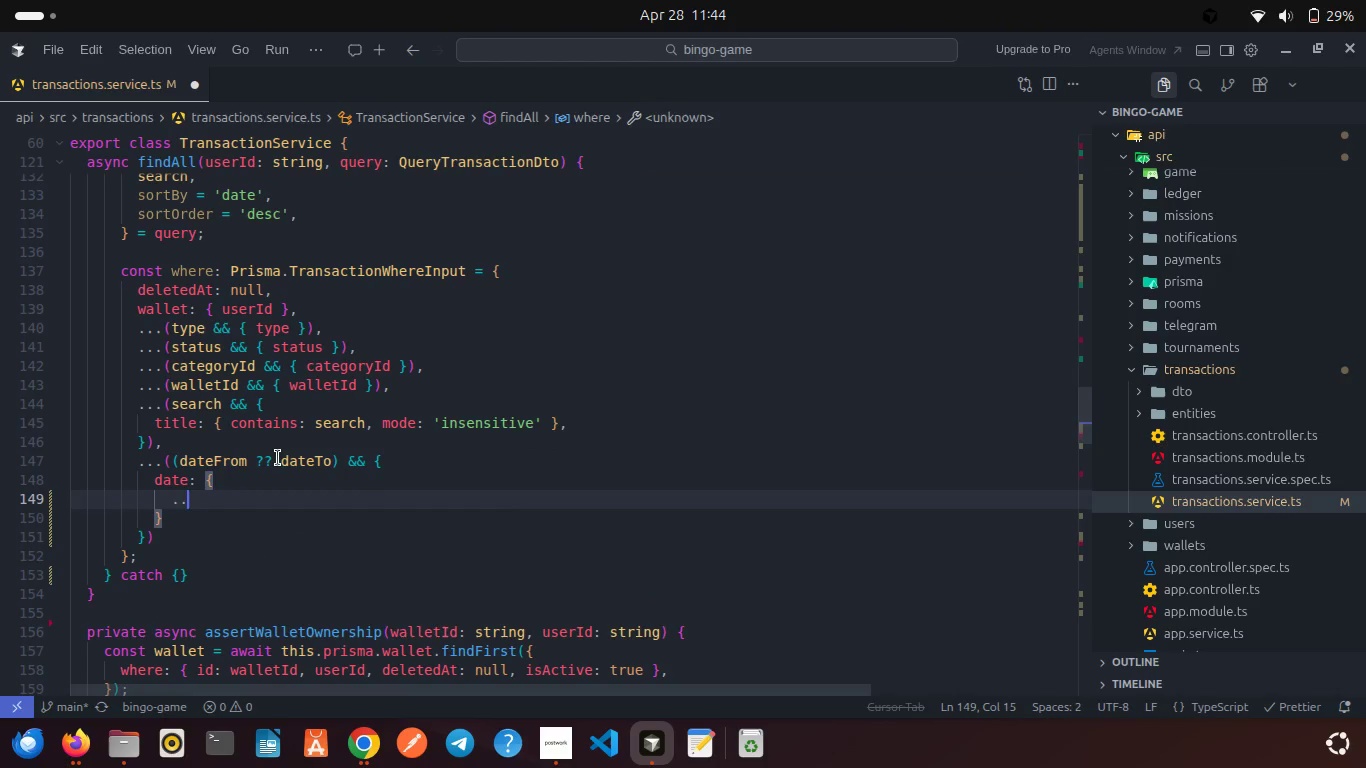 
key(Period)
 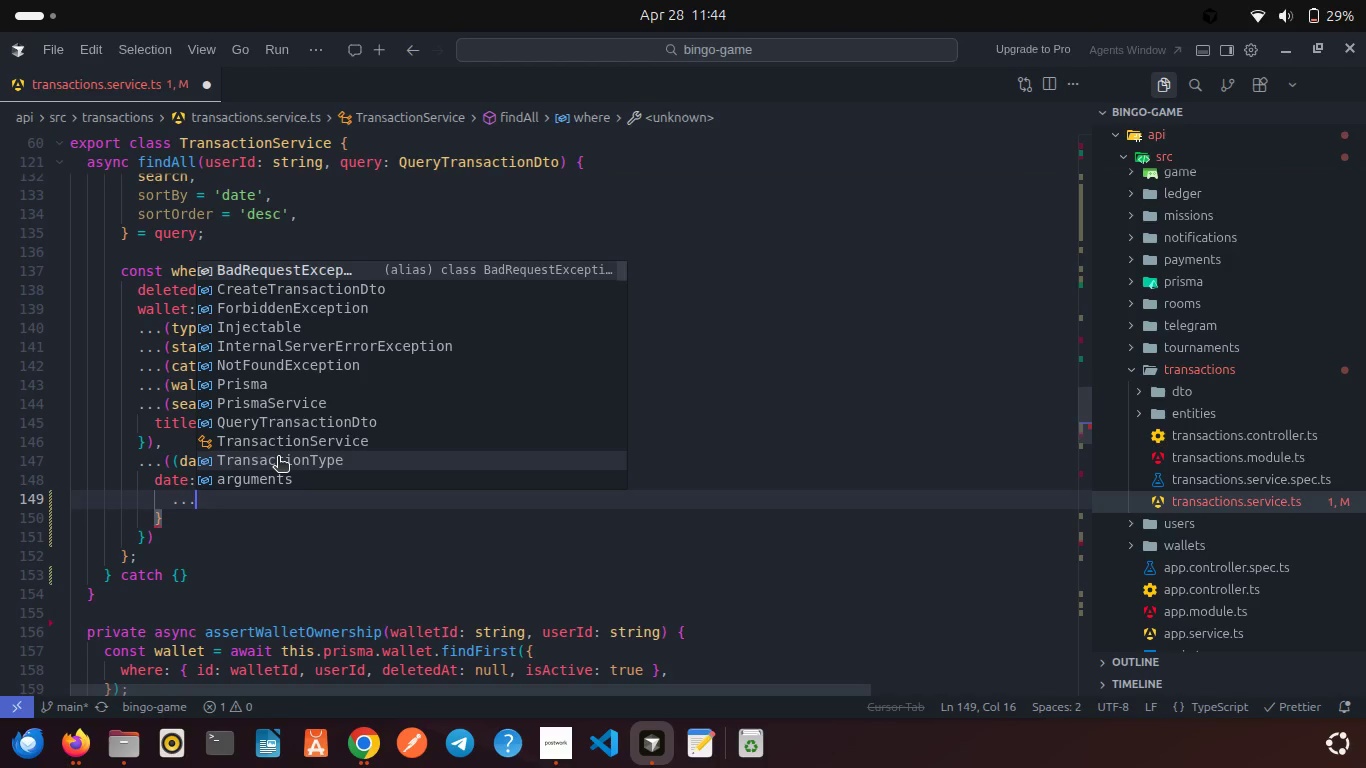 
key(Shift+9)
 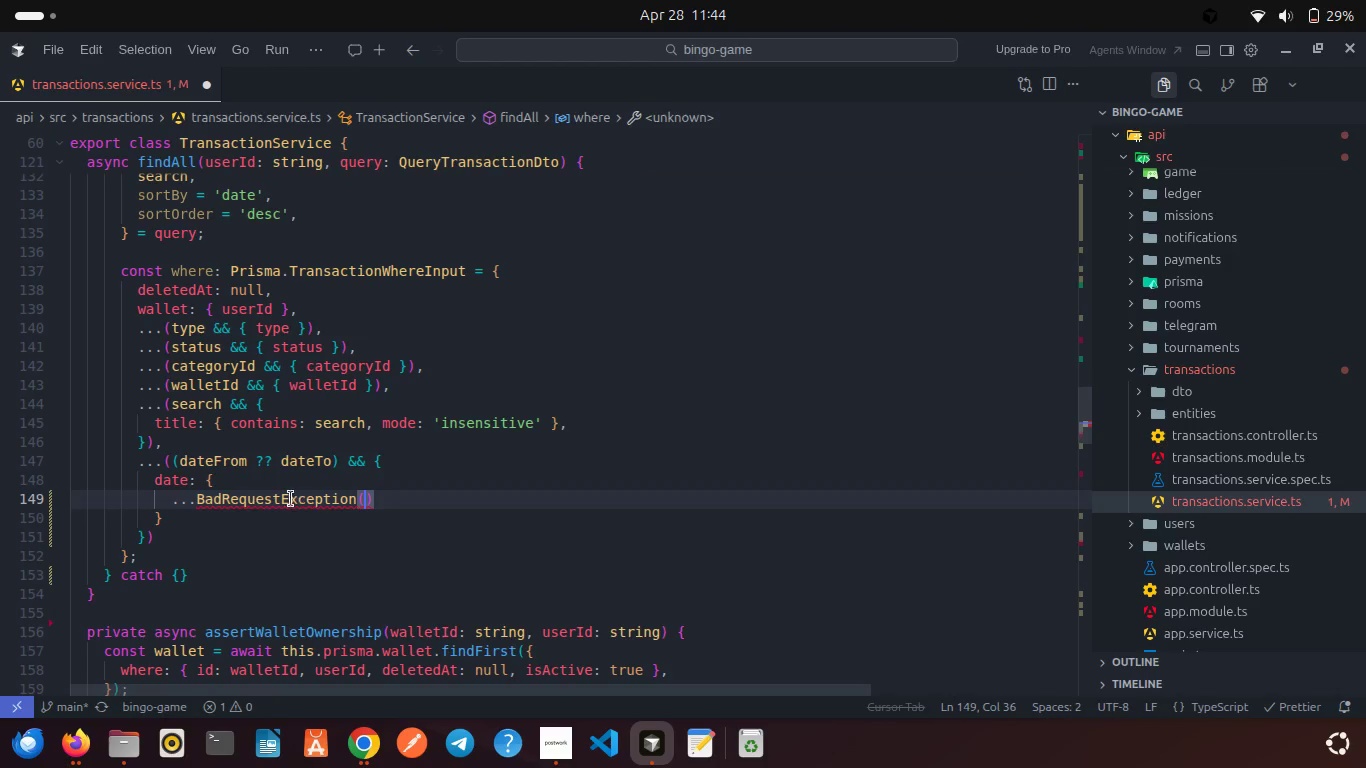 
double_click([288, 497])
 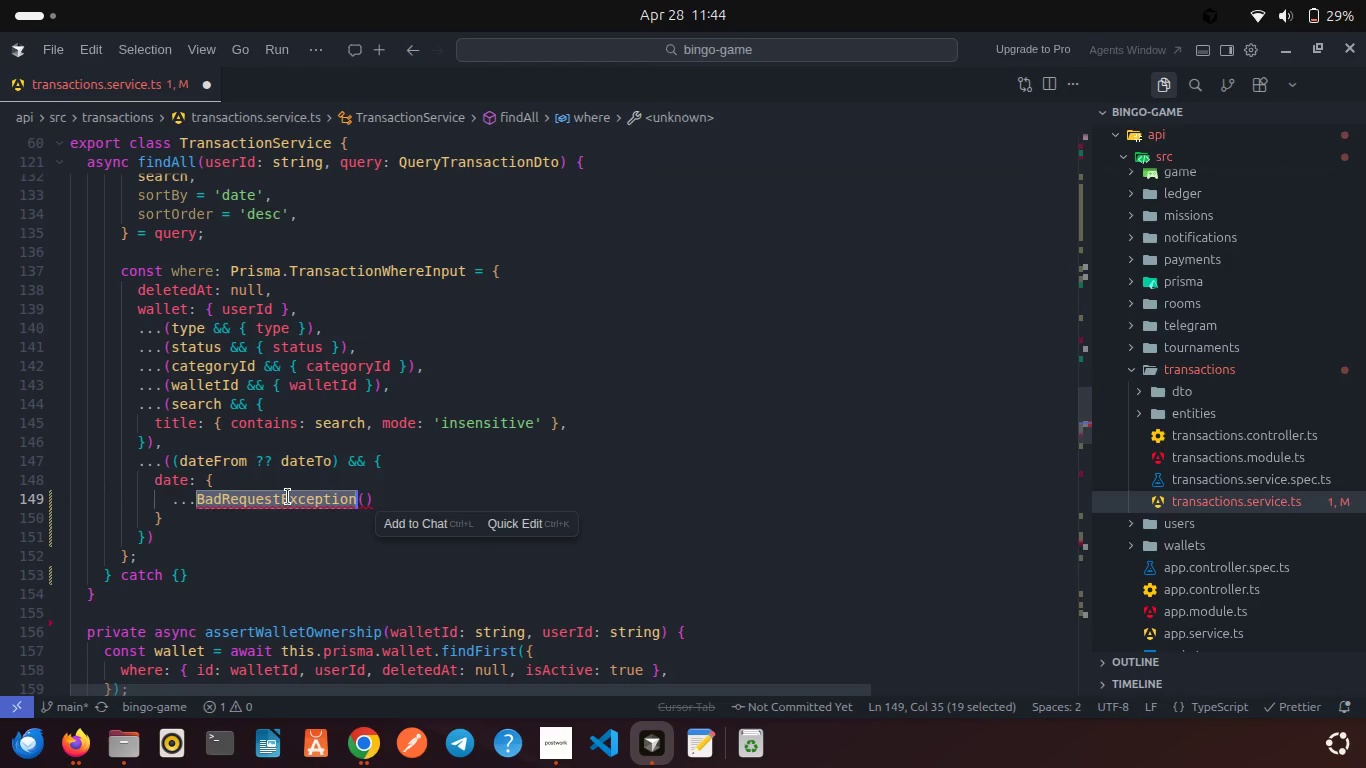 
key(Backspace)
 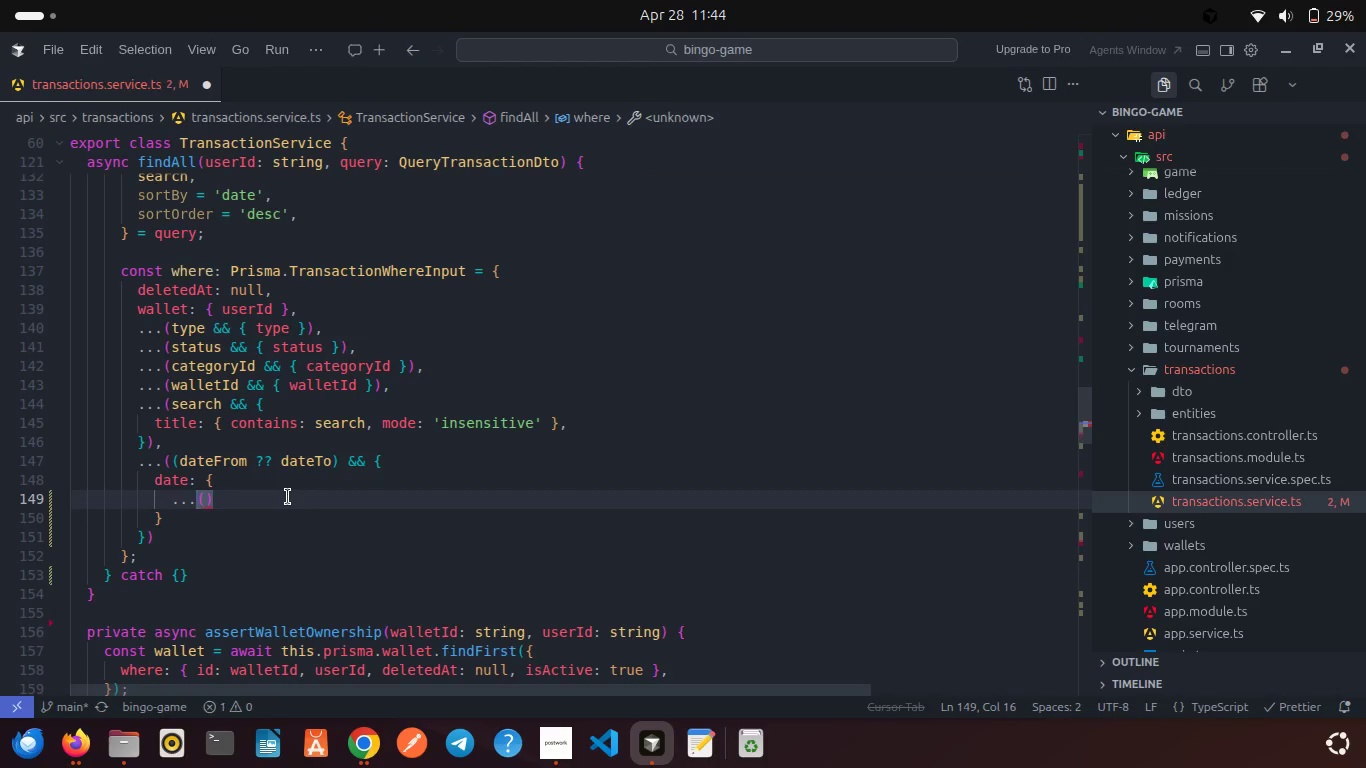 
key(ArrowRight)
 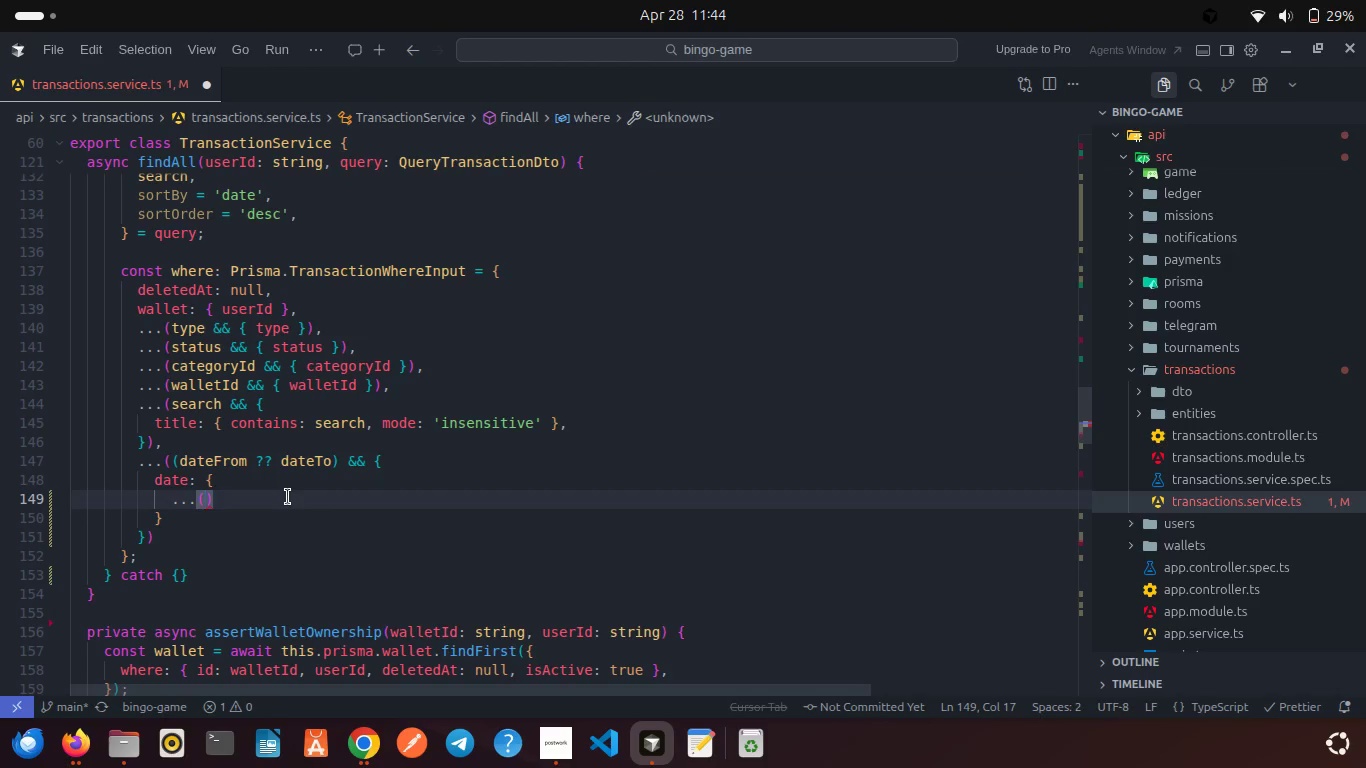 
type( da)
 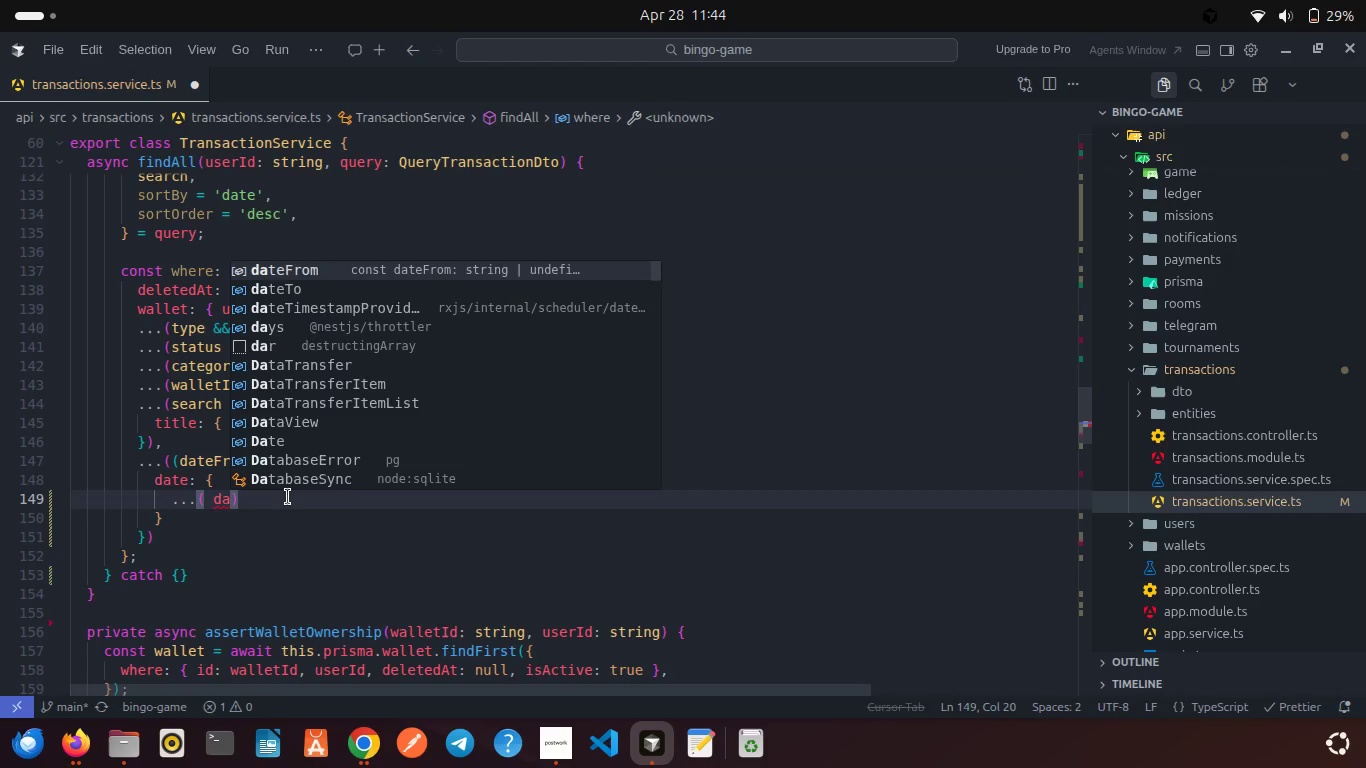 
key(Enter)
 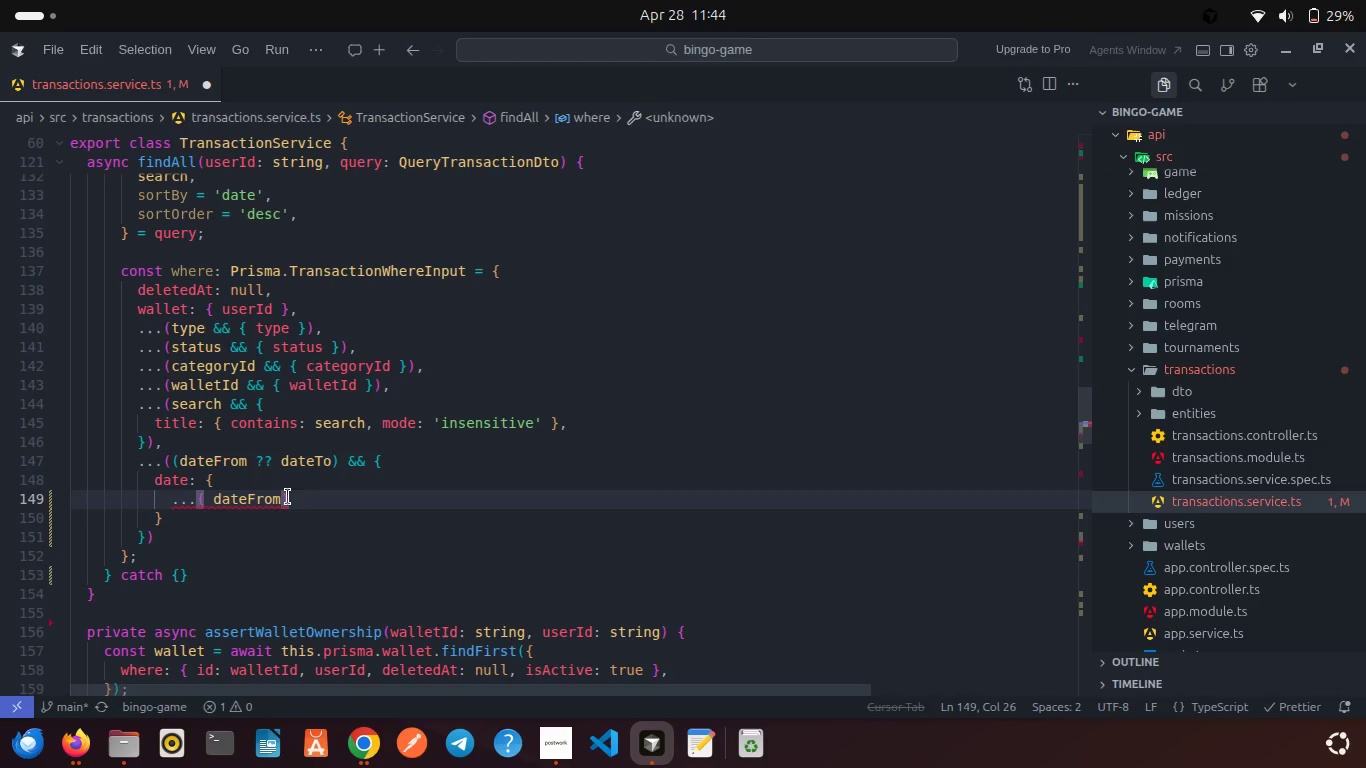 
type( && { gte)
 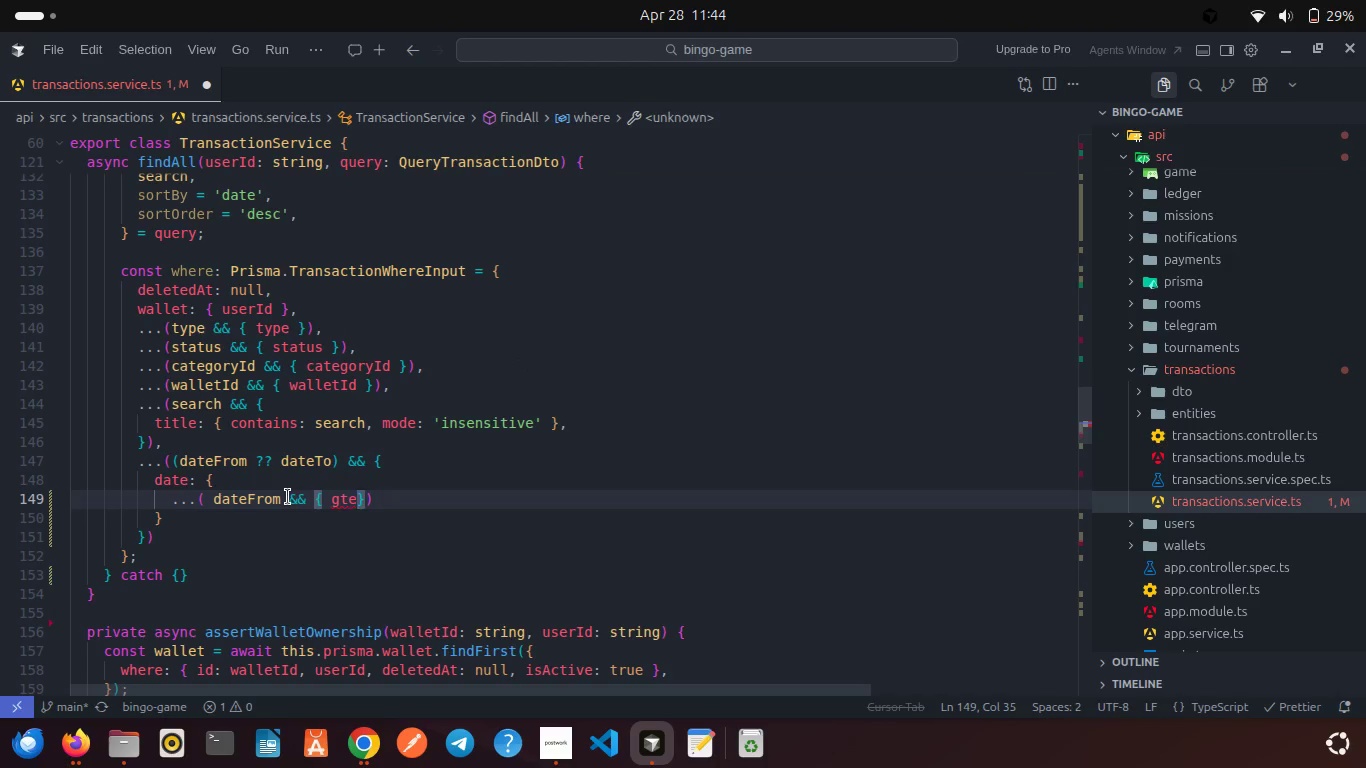 
 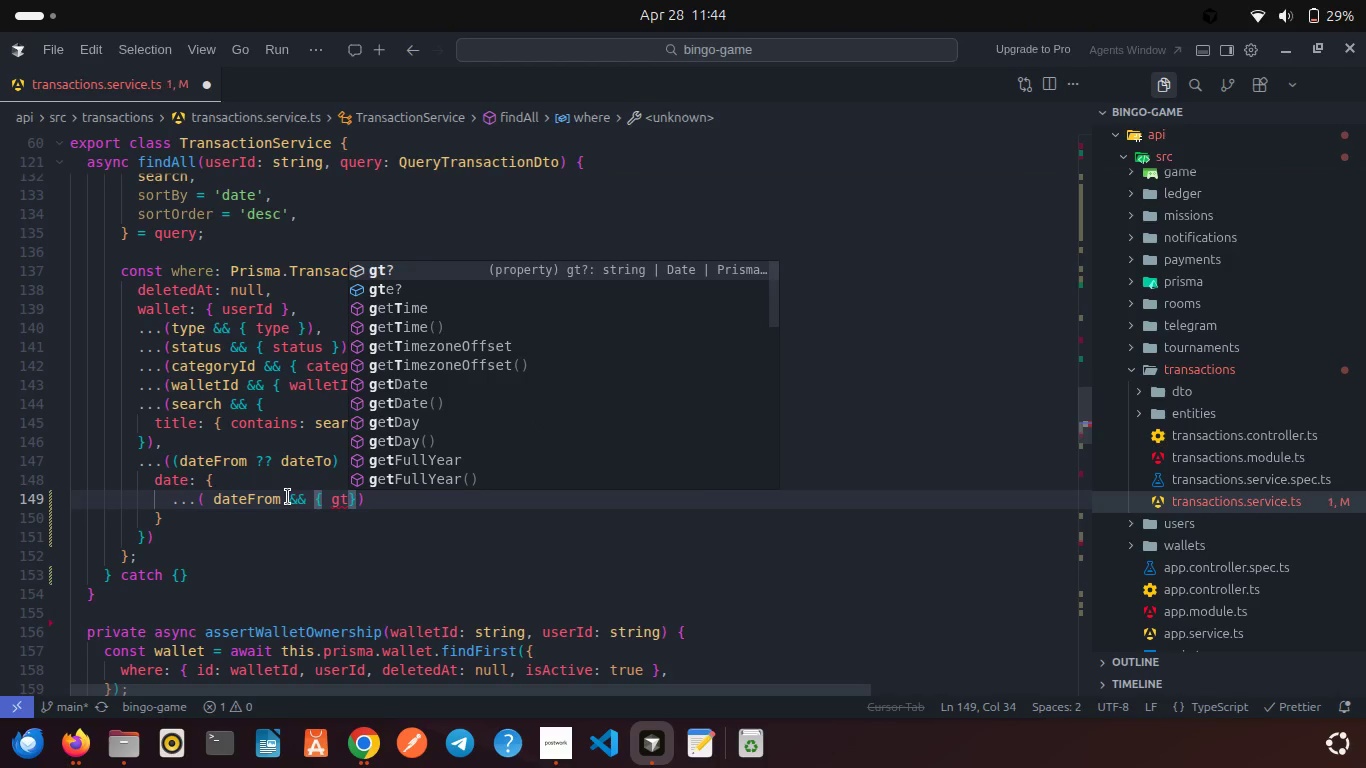 
key(Enter)
 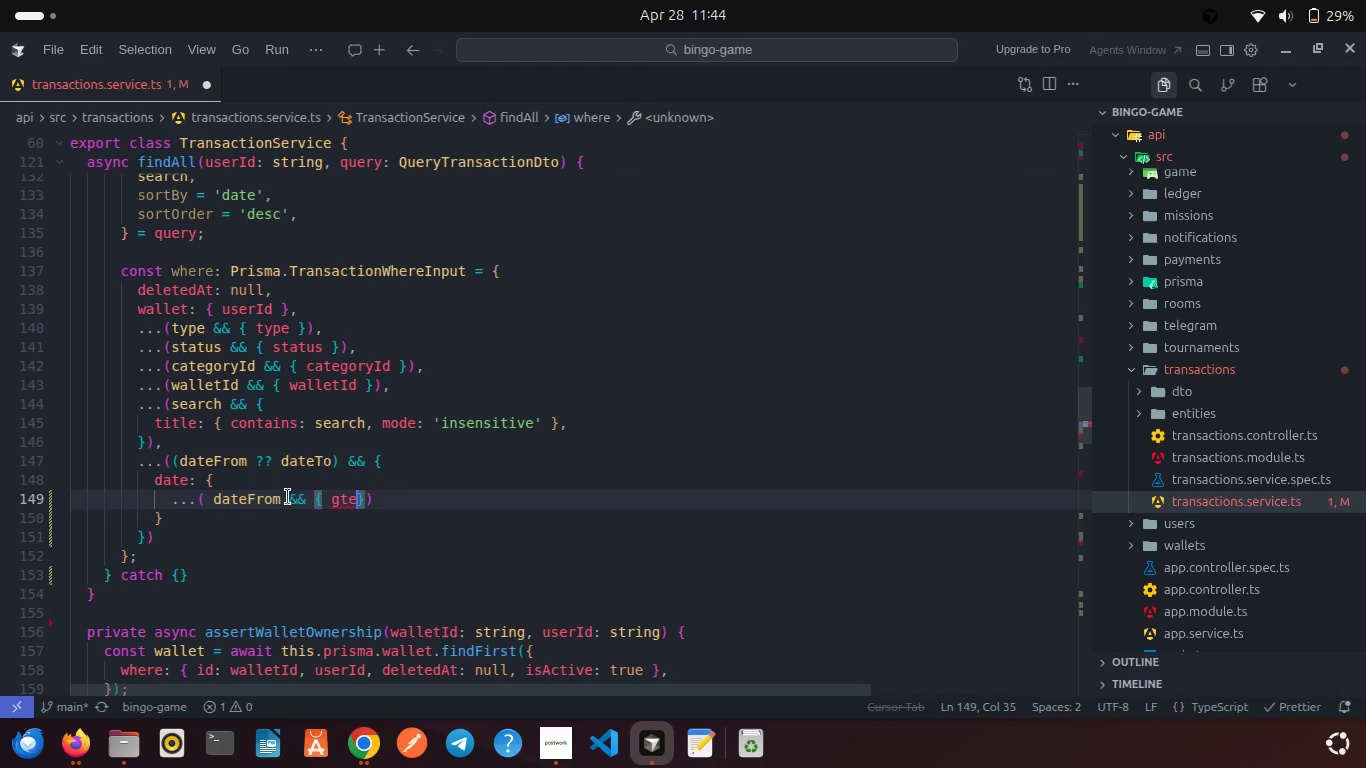 
type(: new Dat)
 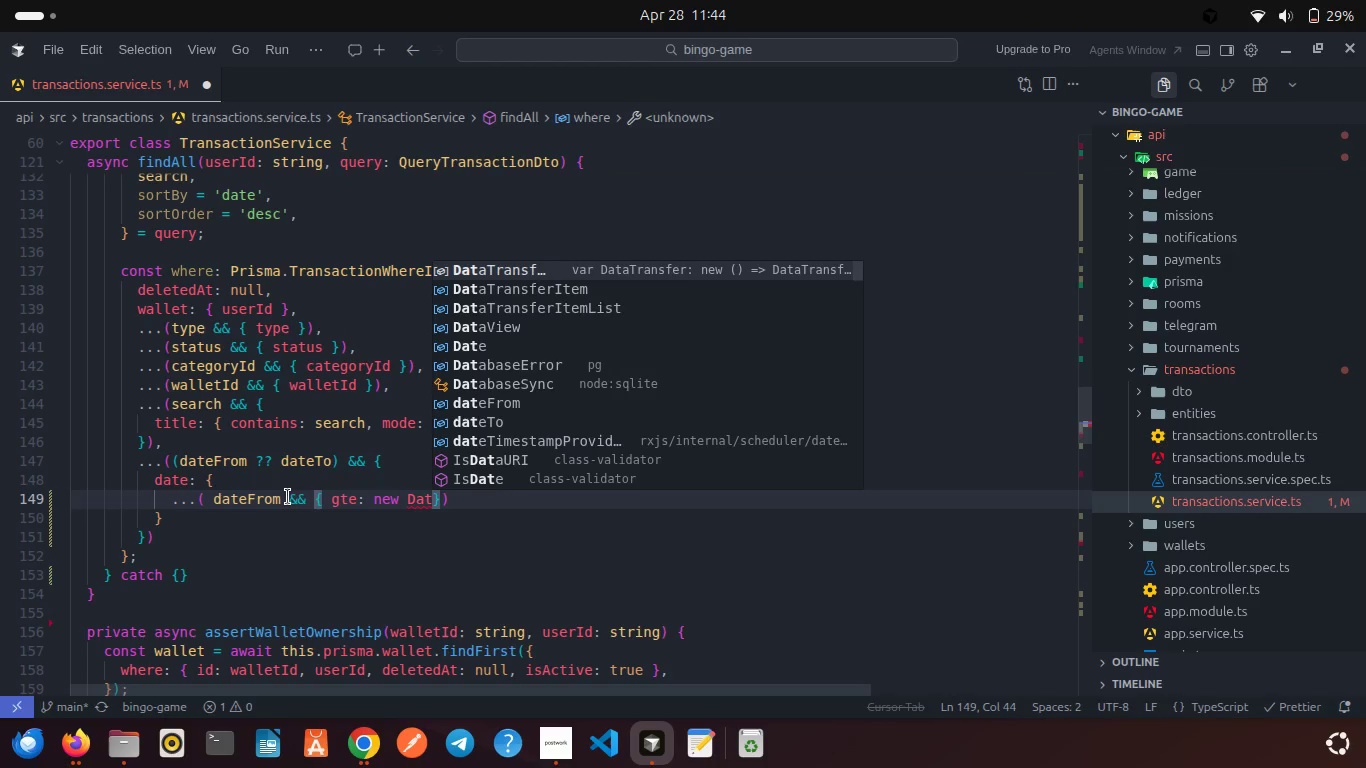 
key(ArrowDown)
 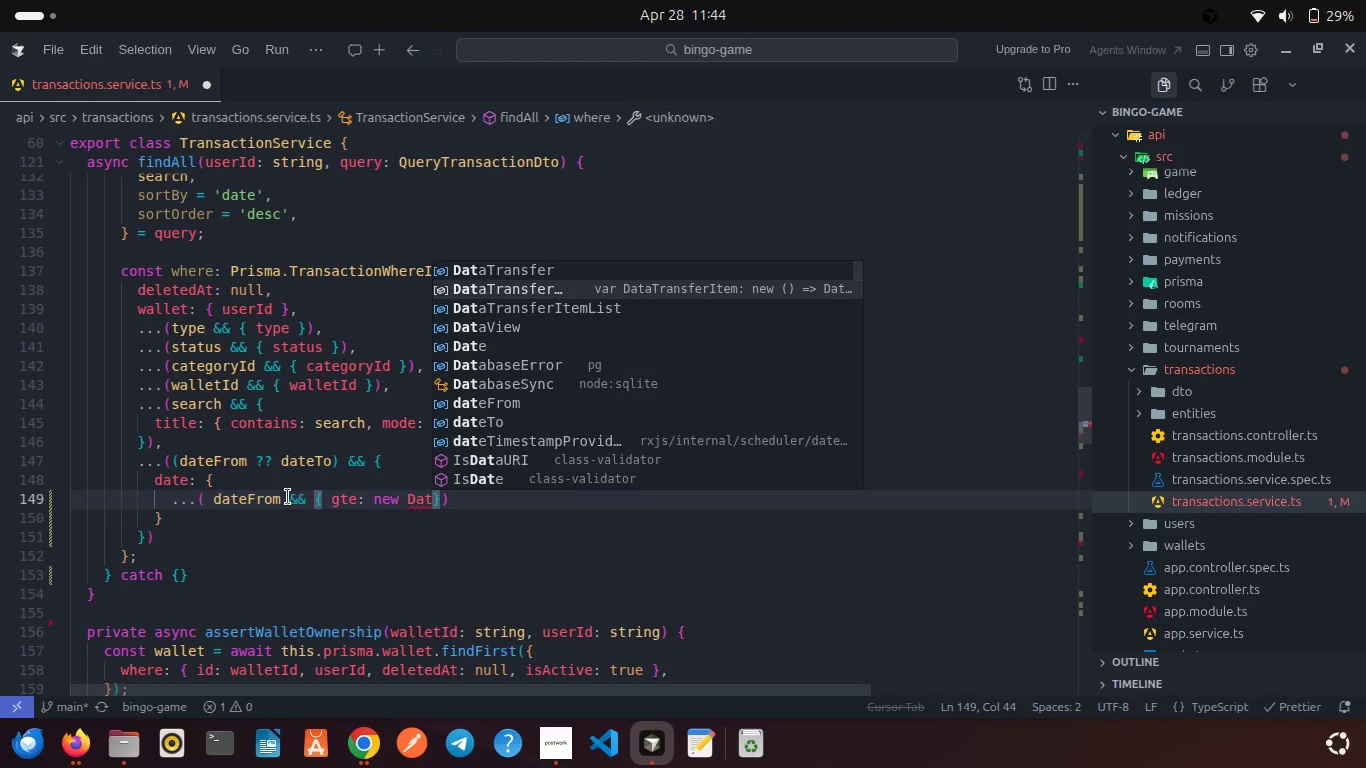 
key(ArrowDown)
 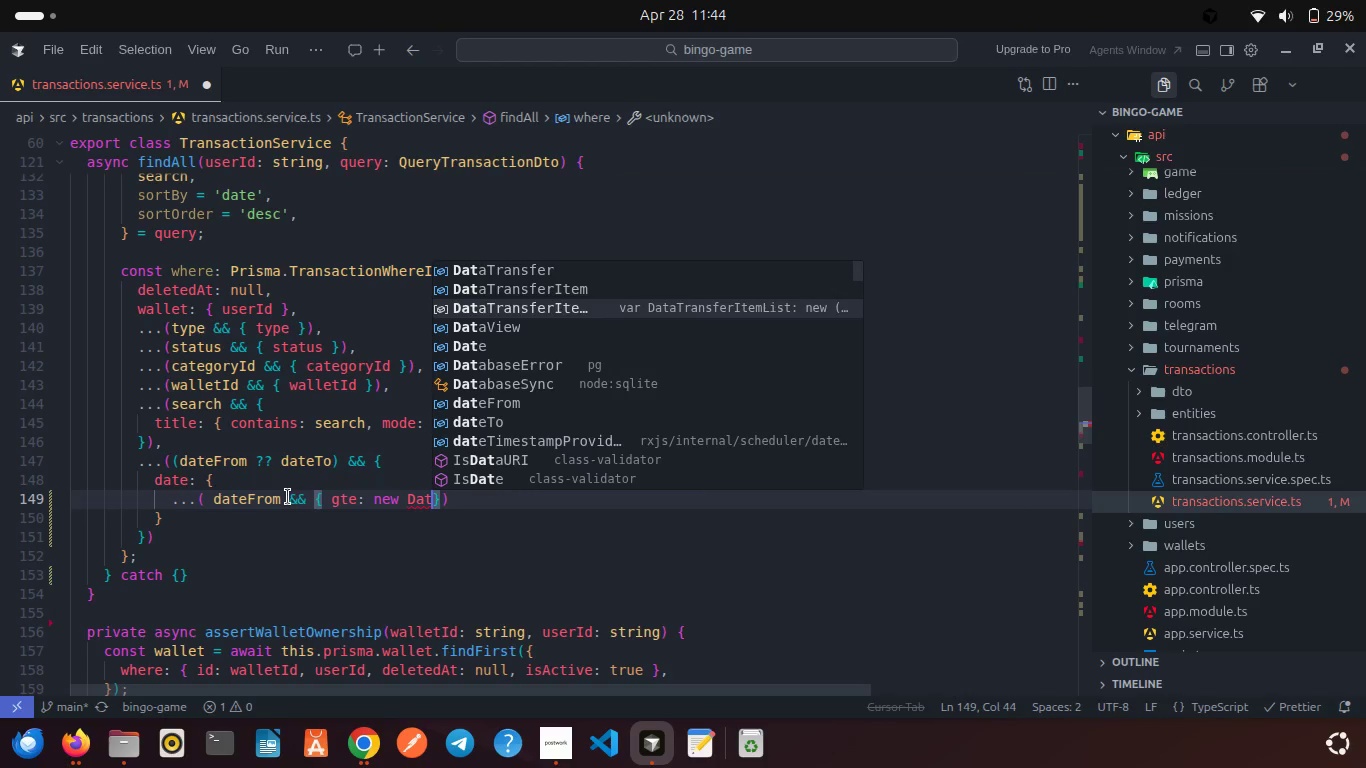 
key(ArrowDown)
 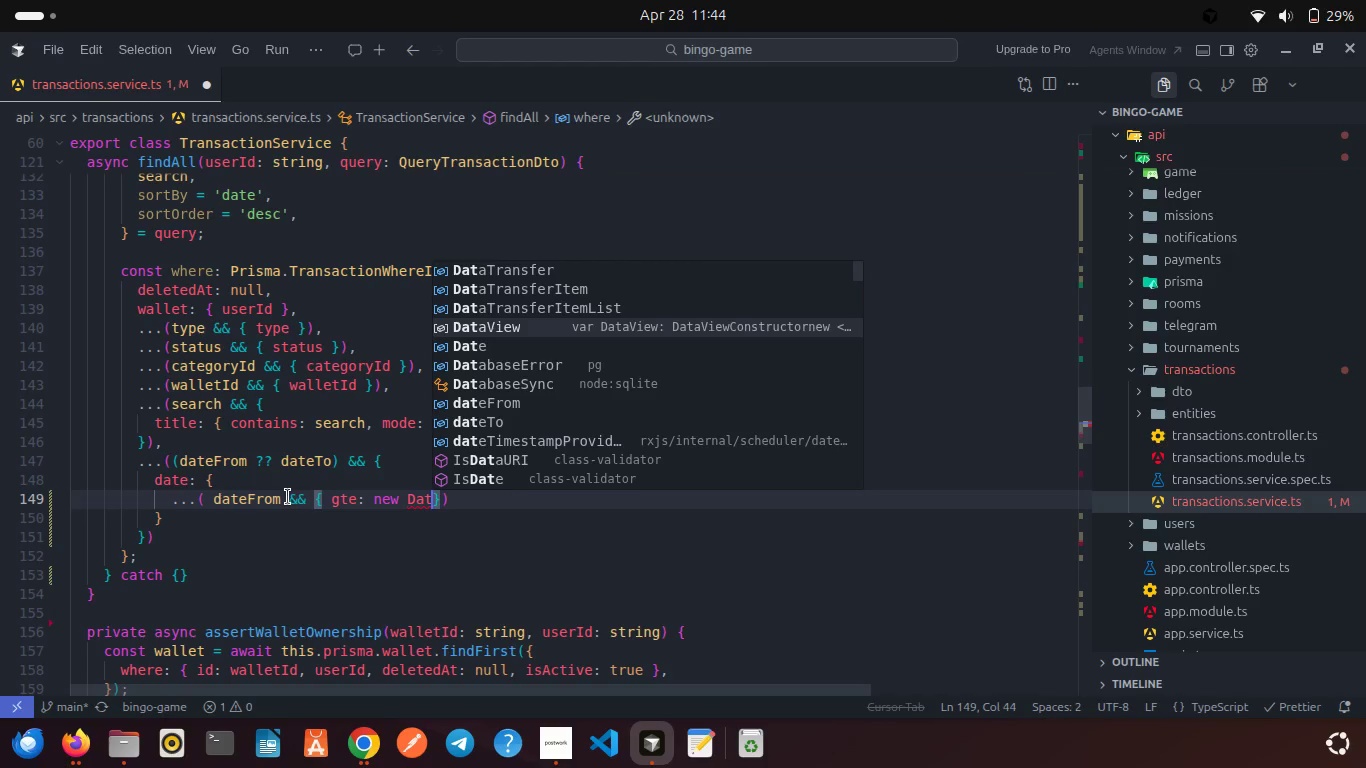 
key(ArrowDown)
 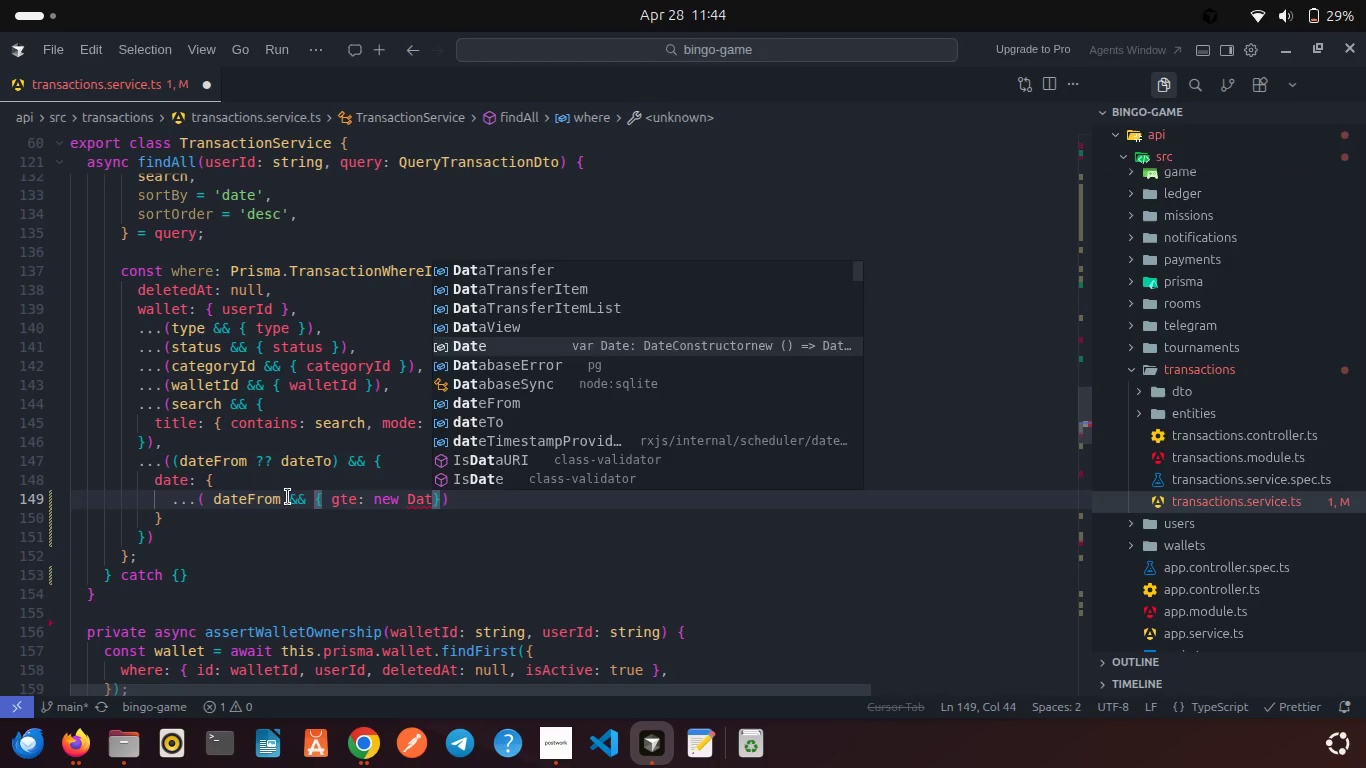 
key(Enter)
 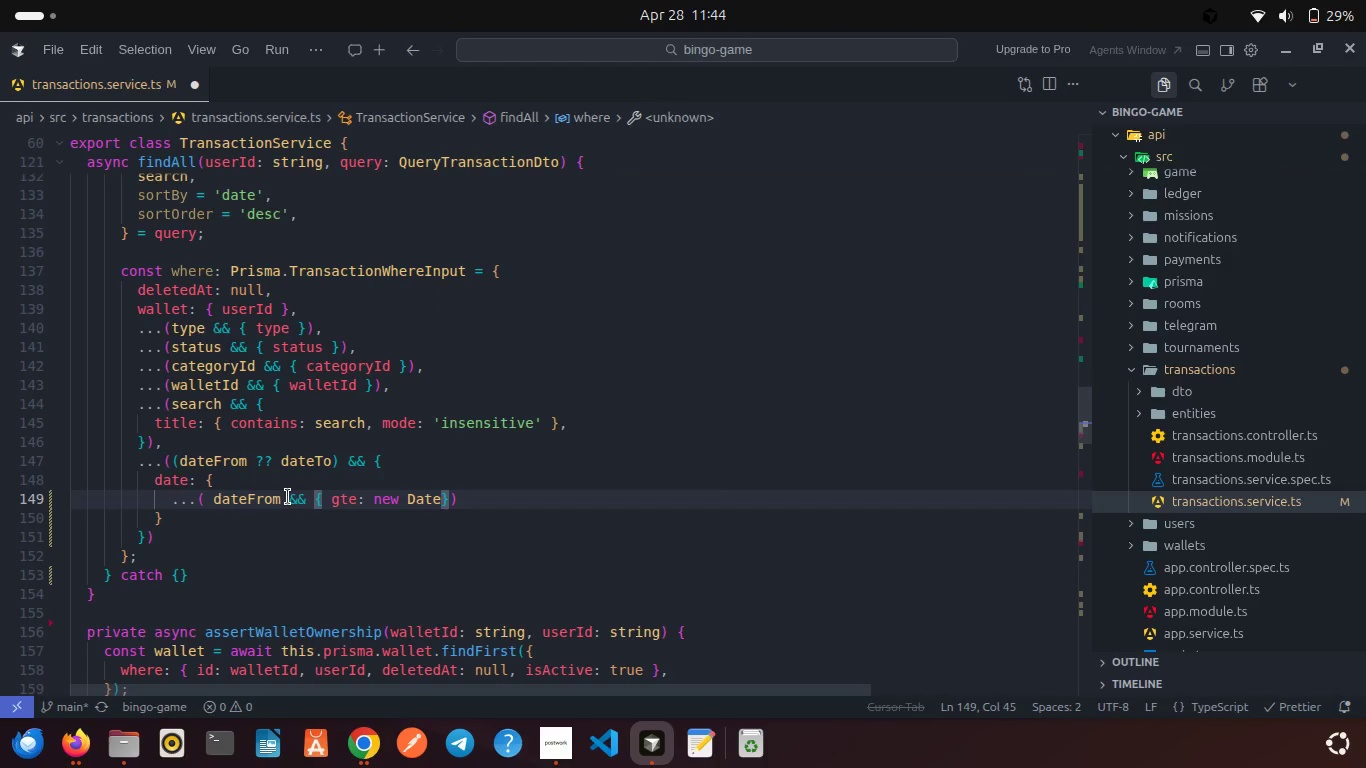 
type((da)
 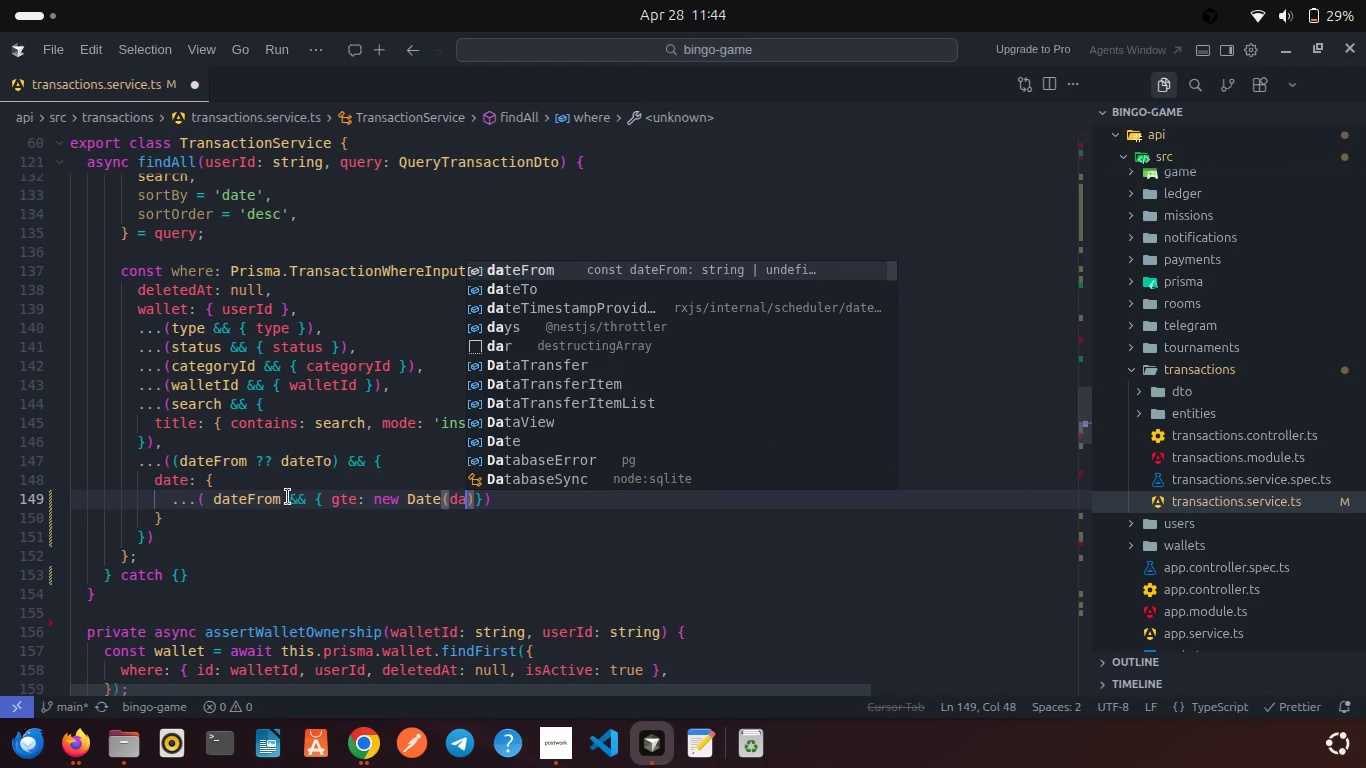 
key(Enter)
 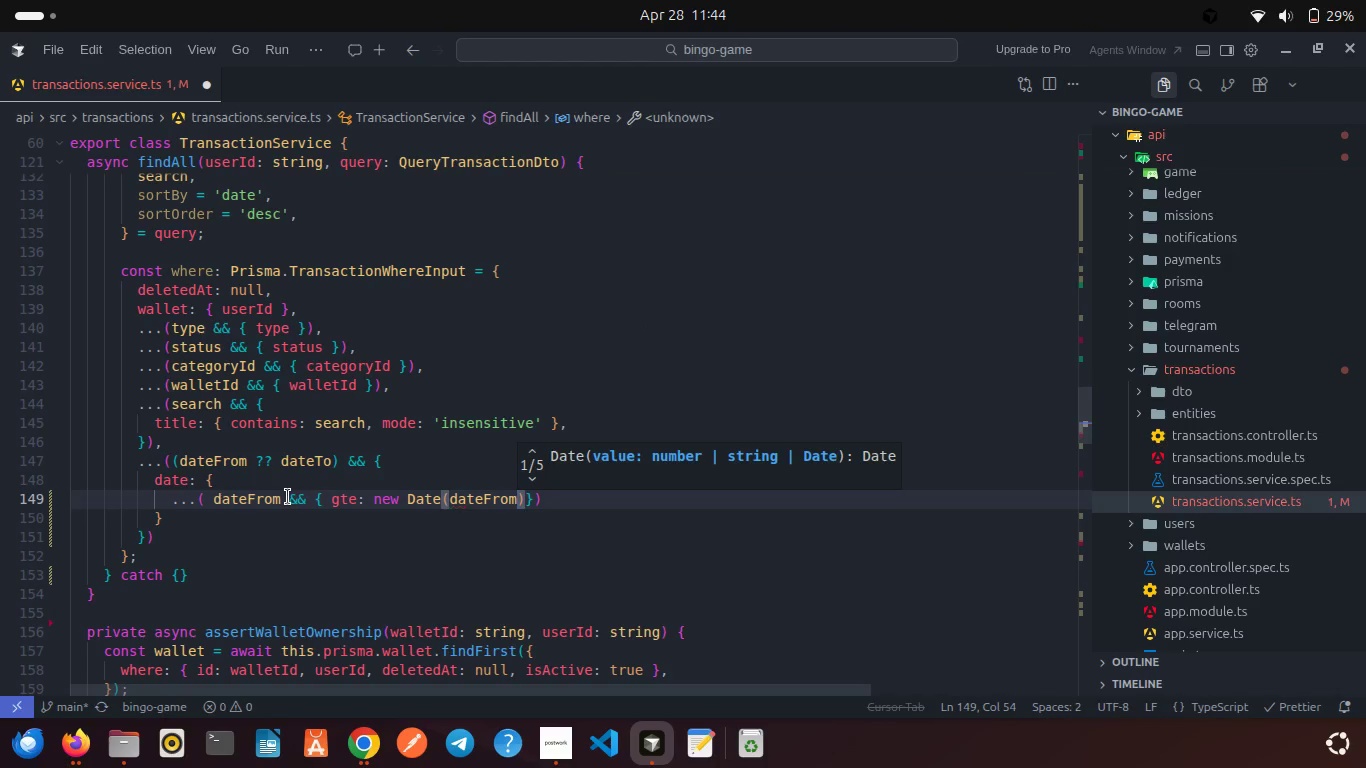 
key(ArrowRight)
 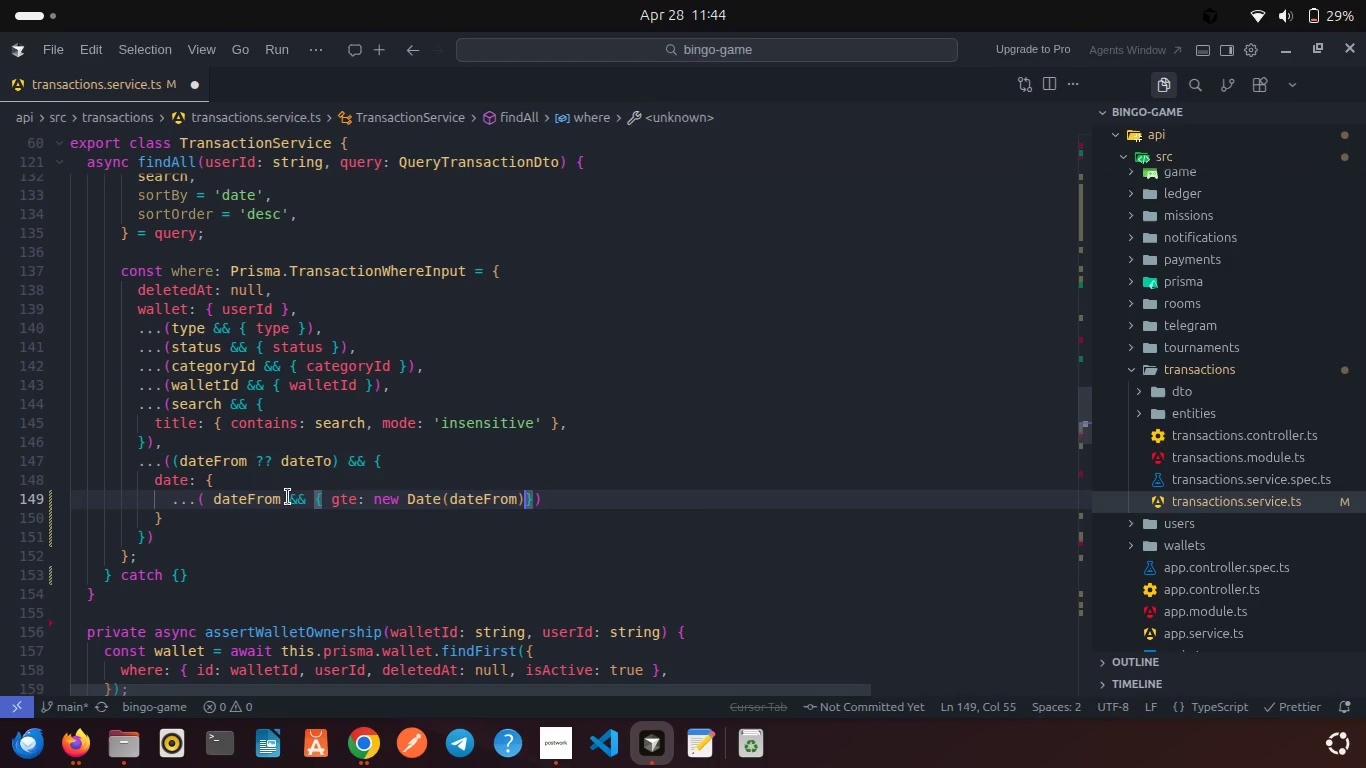 
key(ArrowRight)
 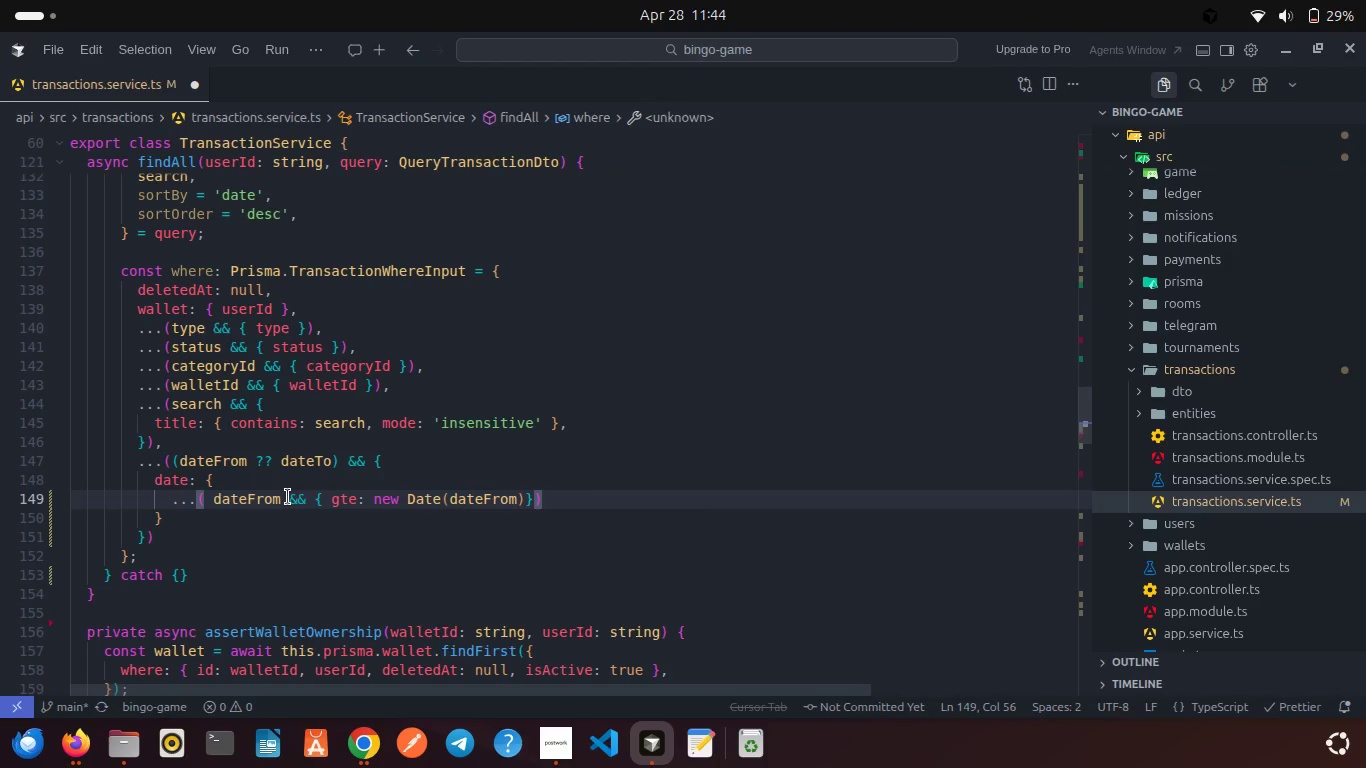 
key(ArrowLeft)
 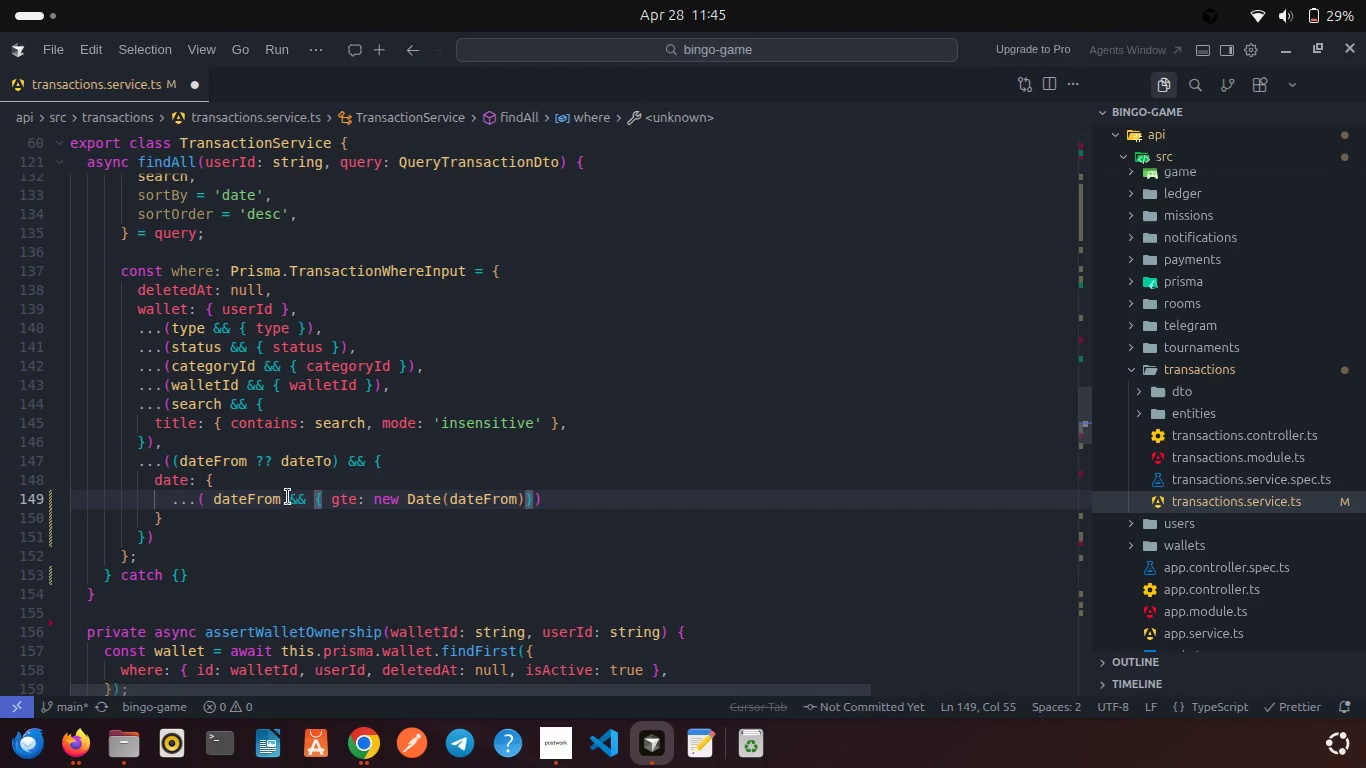 
key(ArrowRight)
 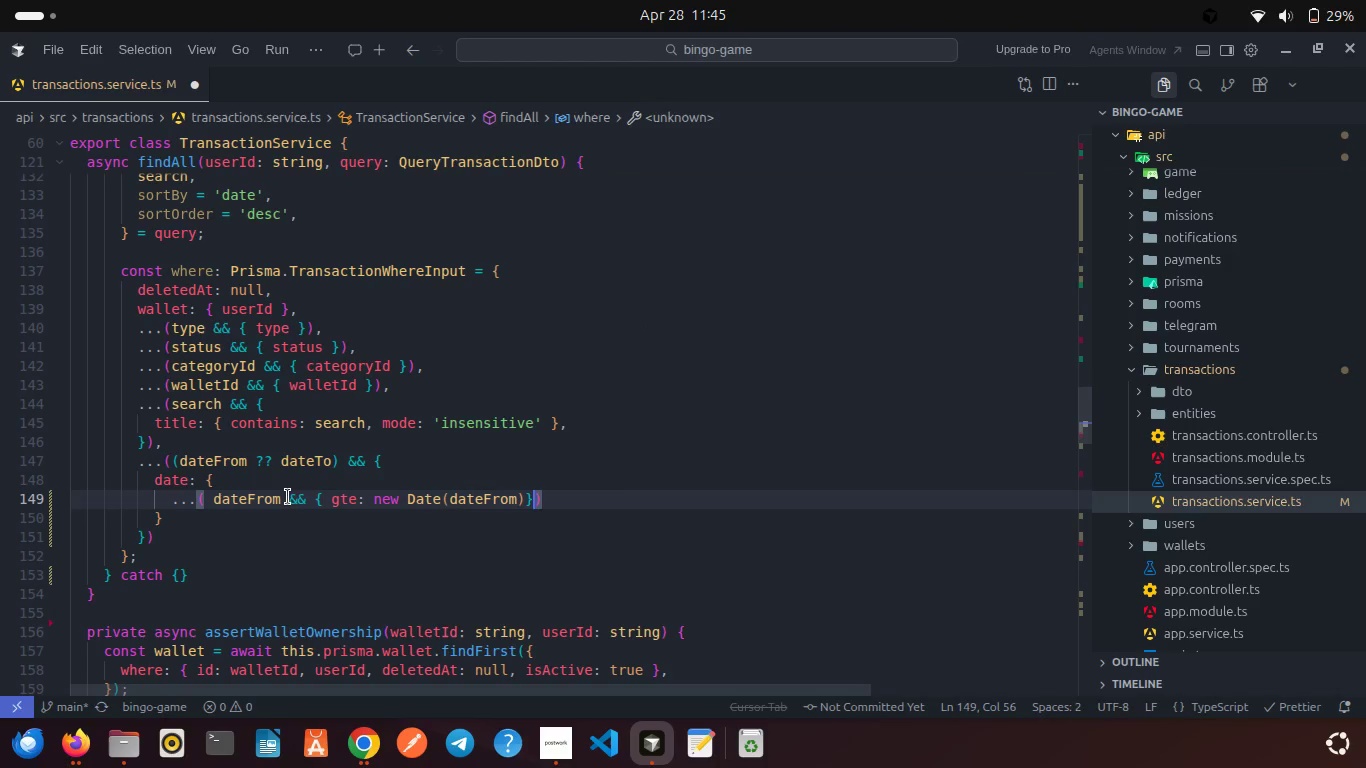 
key(ArrowRight)
 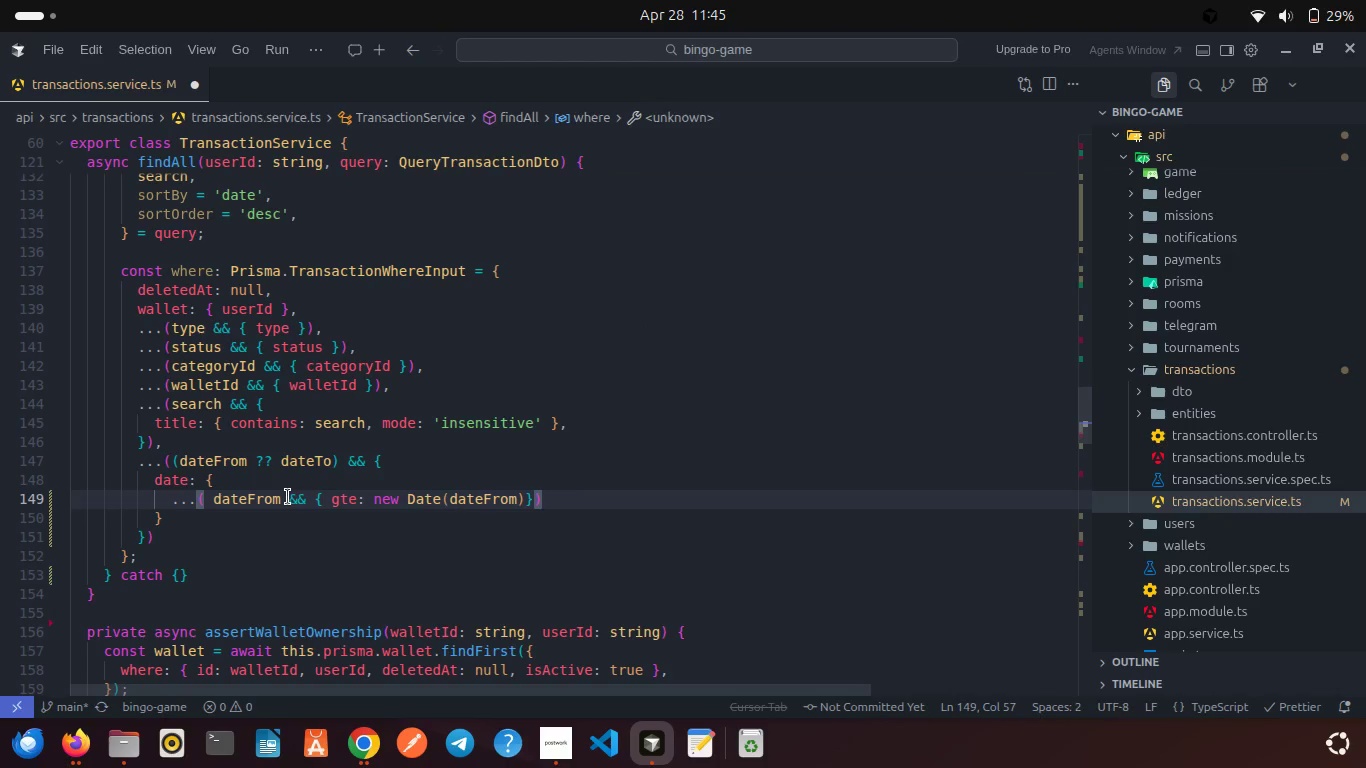 
key(Comma)
 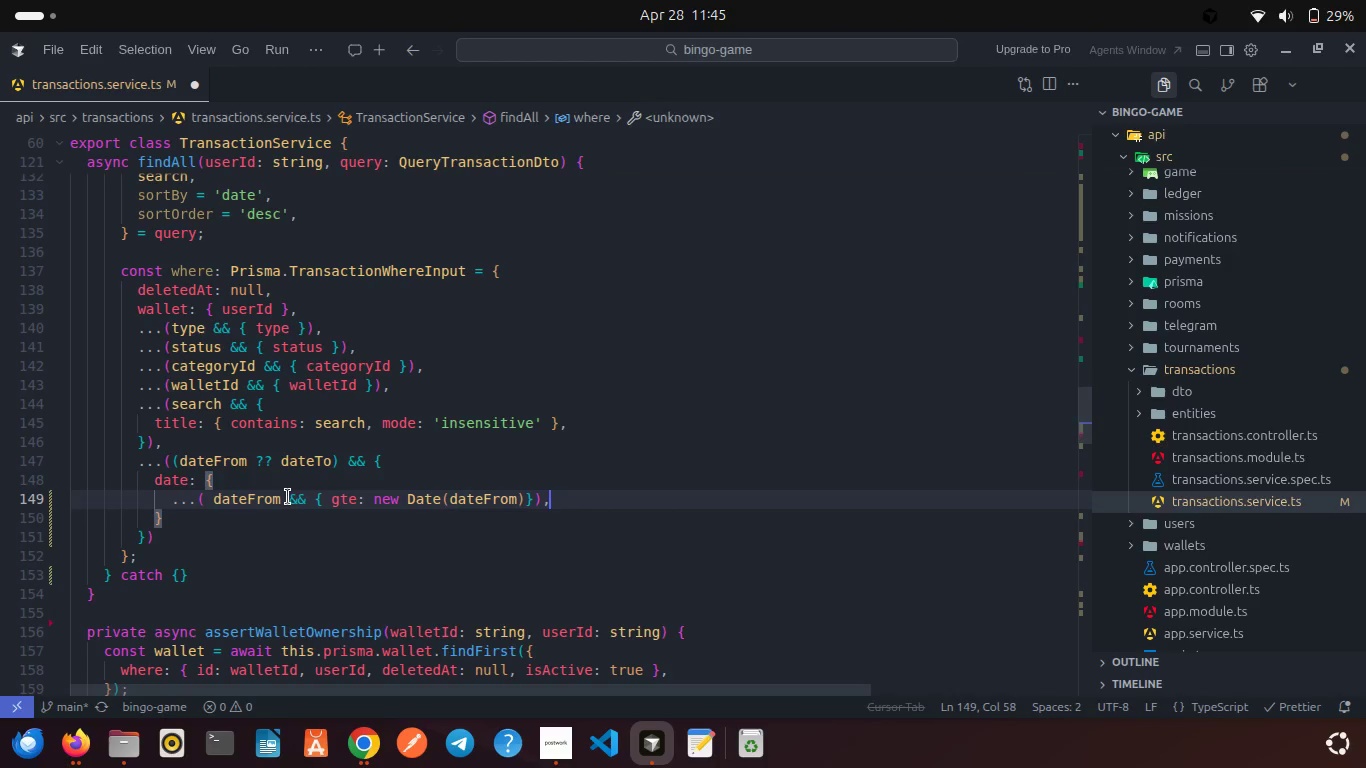 
key(Enter)
 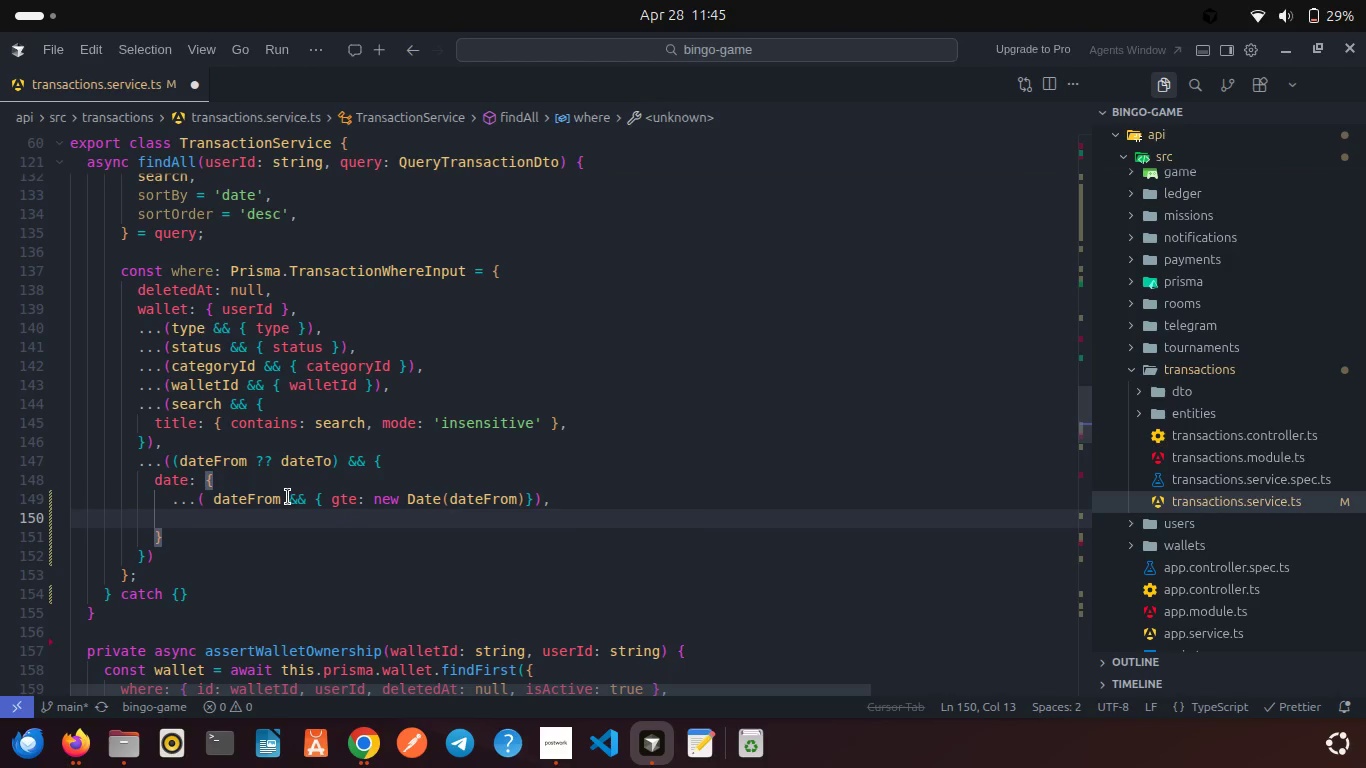 
key(Period)
 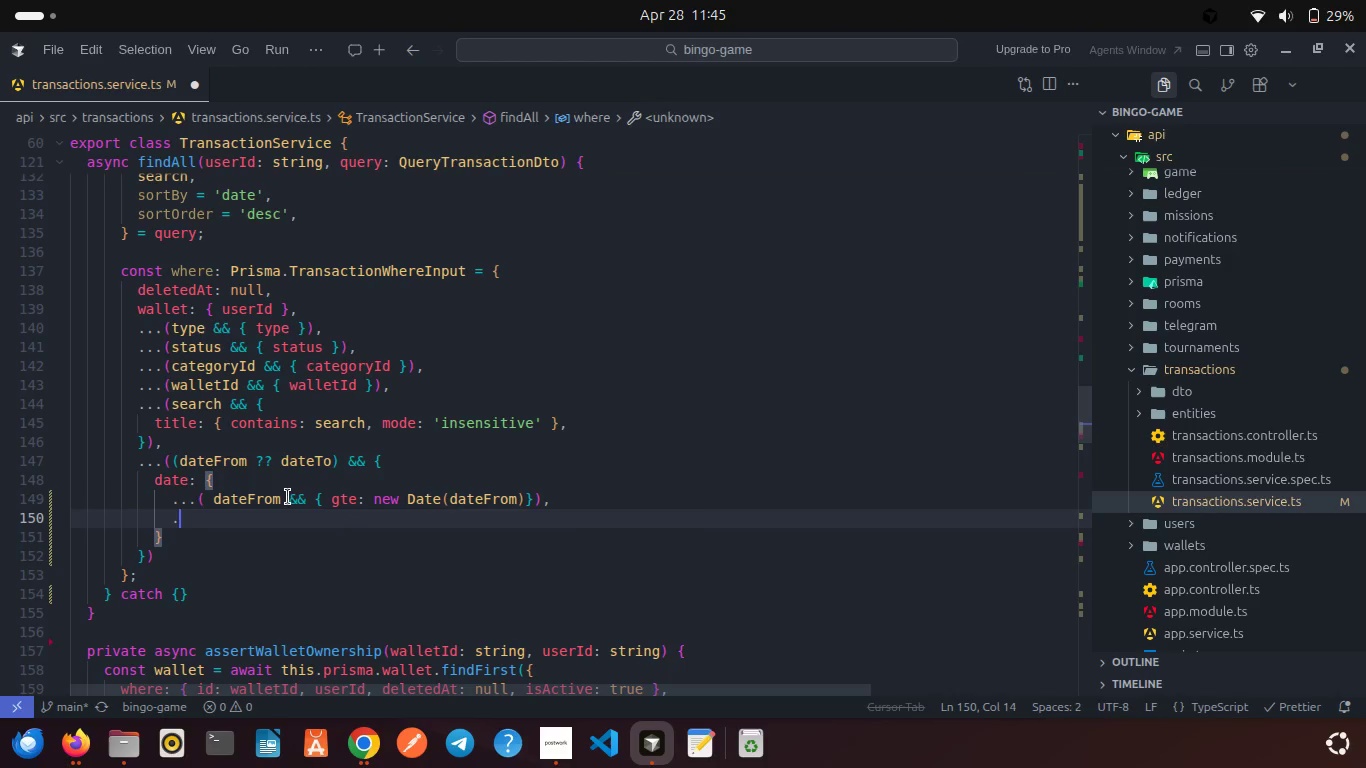 
key(Period)
 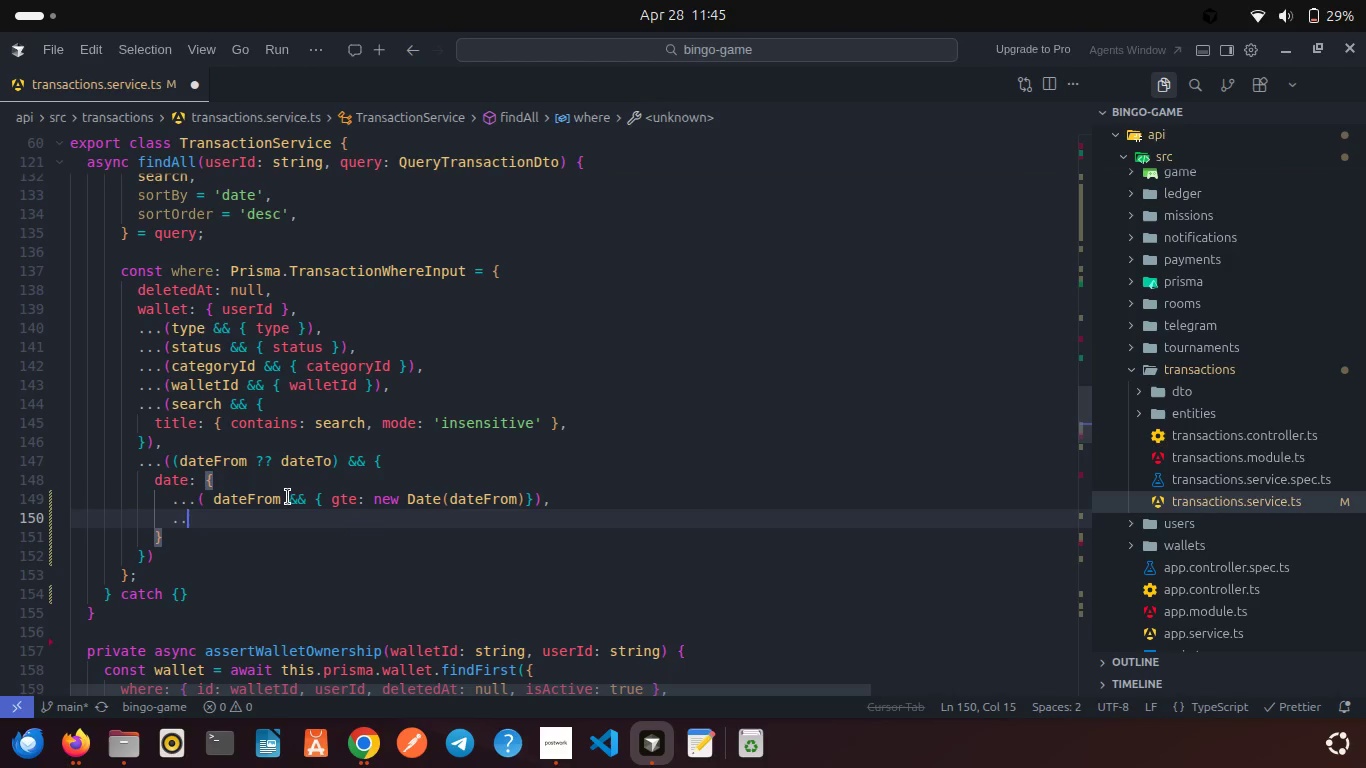 
key(Period)
 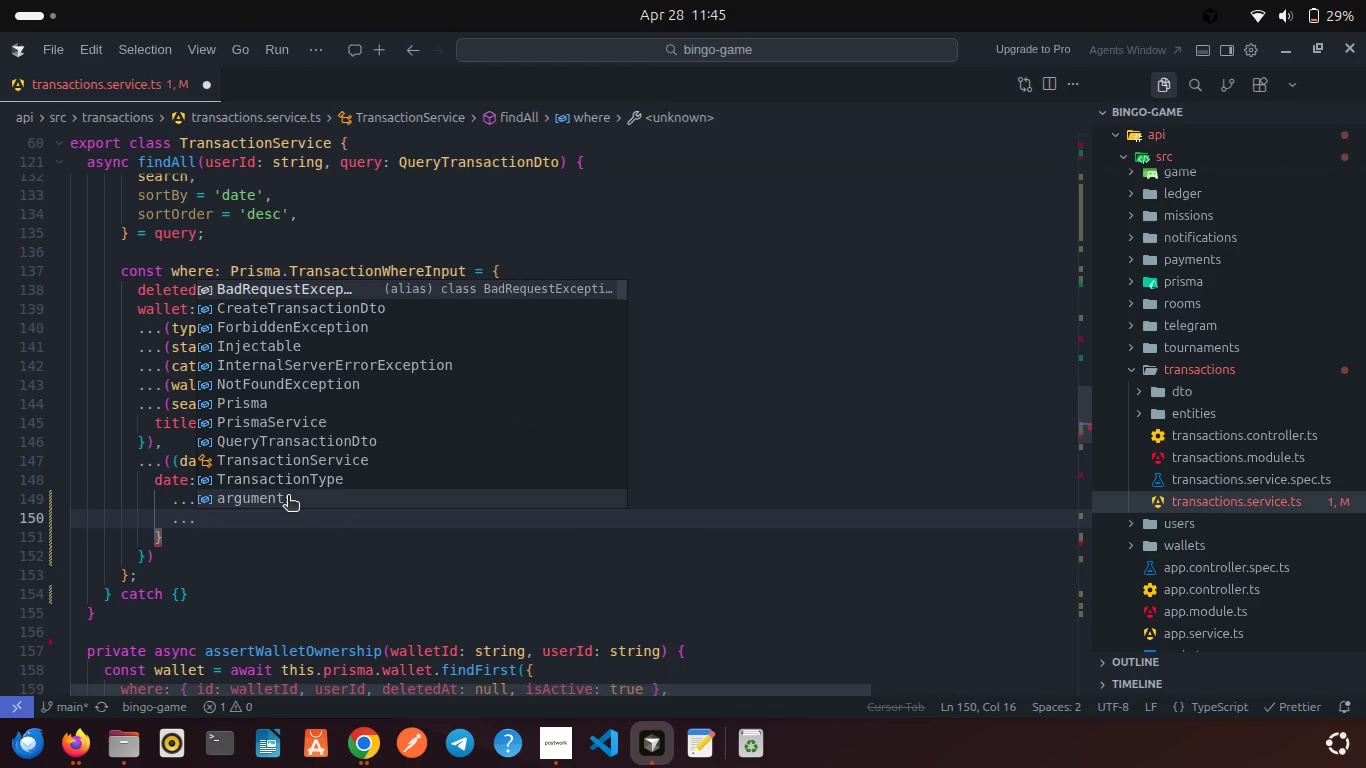 
key(Shift+9)
 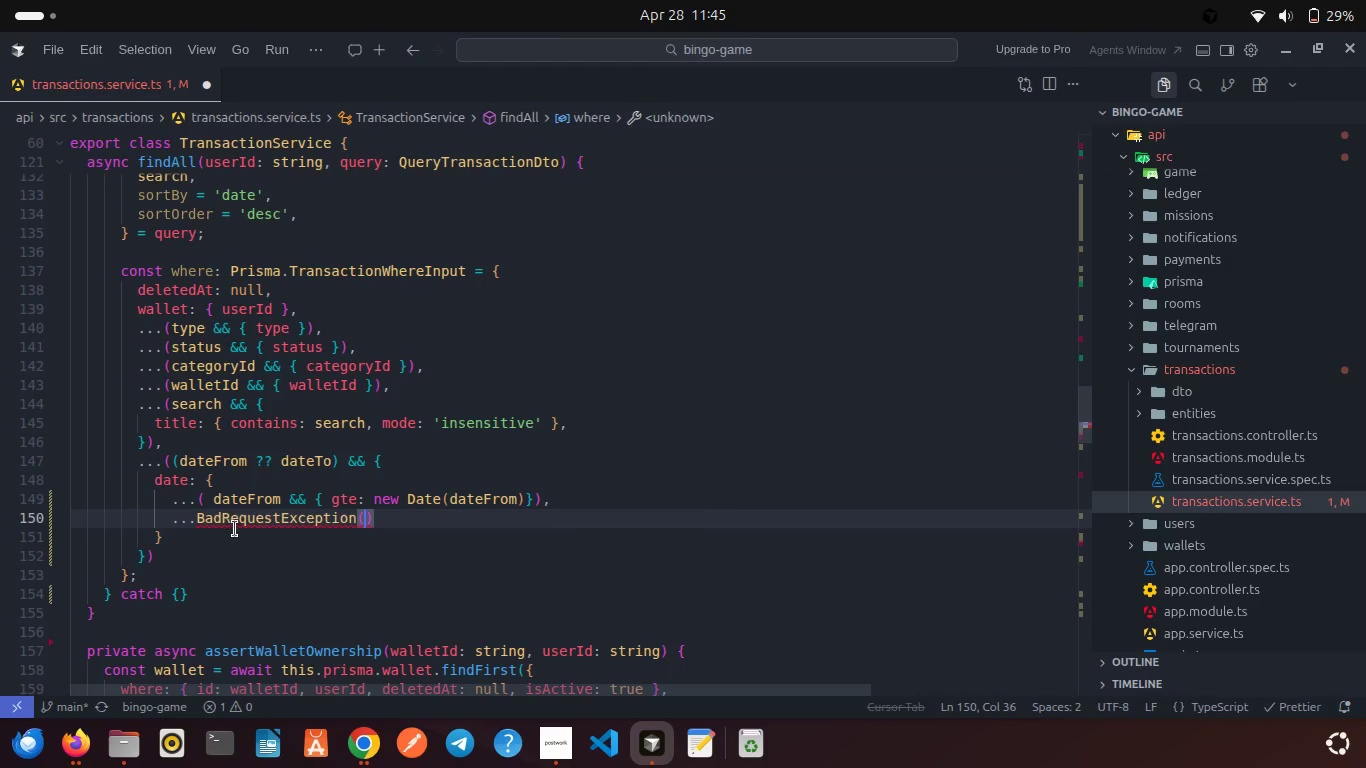 
double_click([235, 529])
 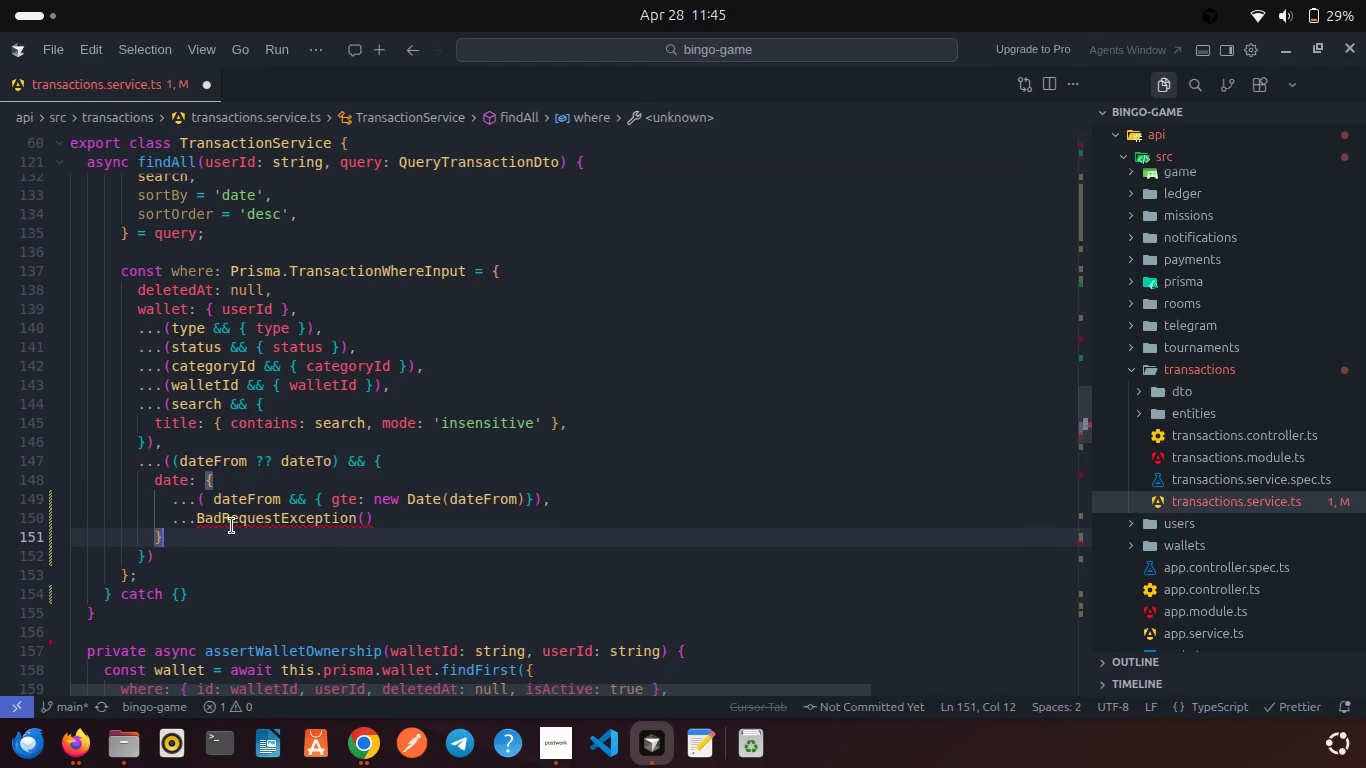 
double_click([232, 526])
 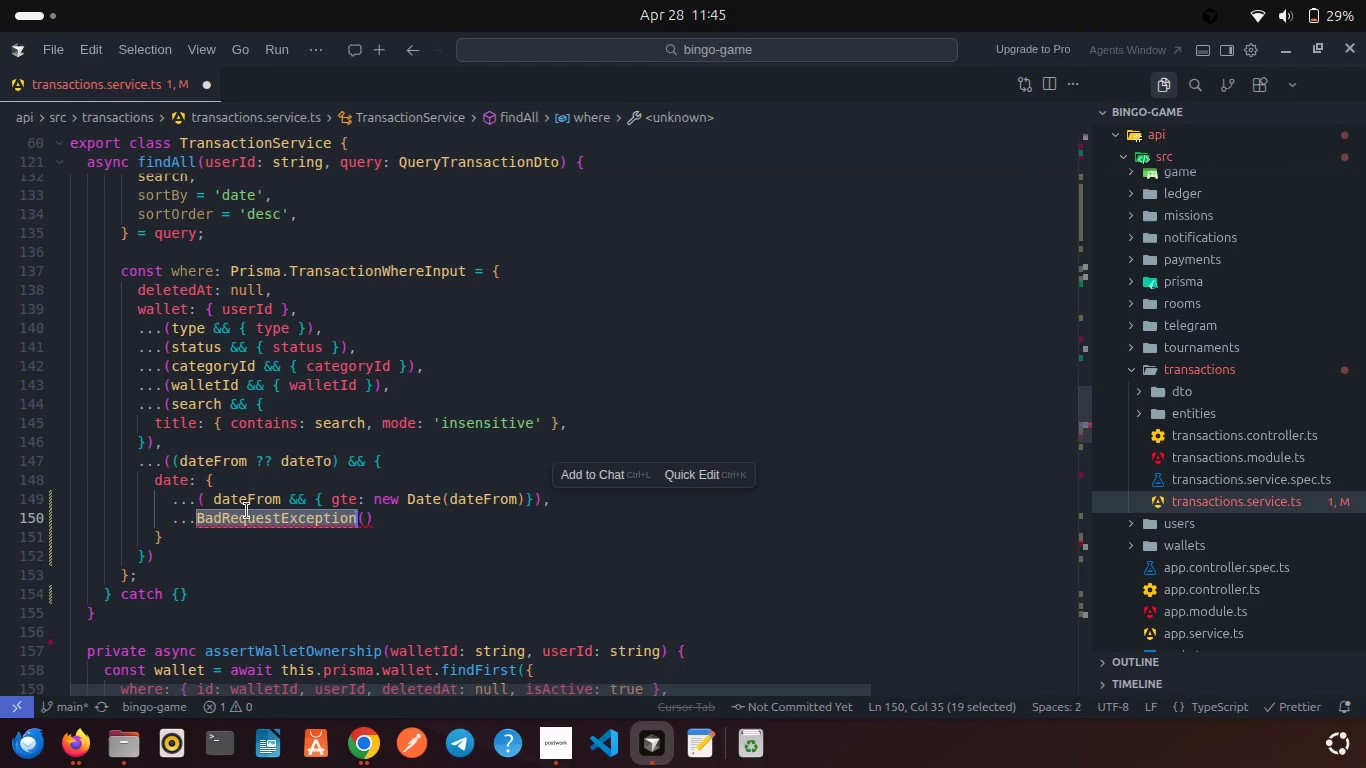 
double_click([247, 511])
 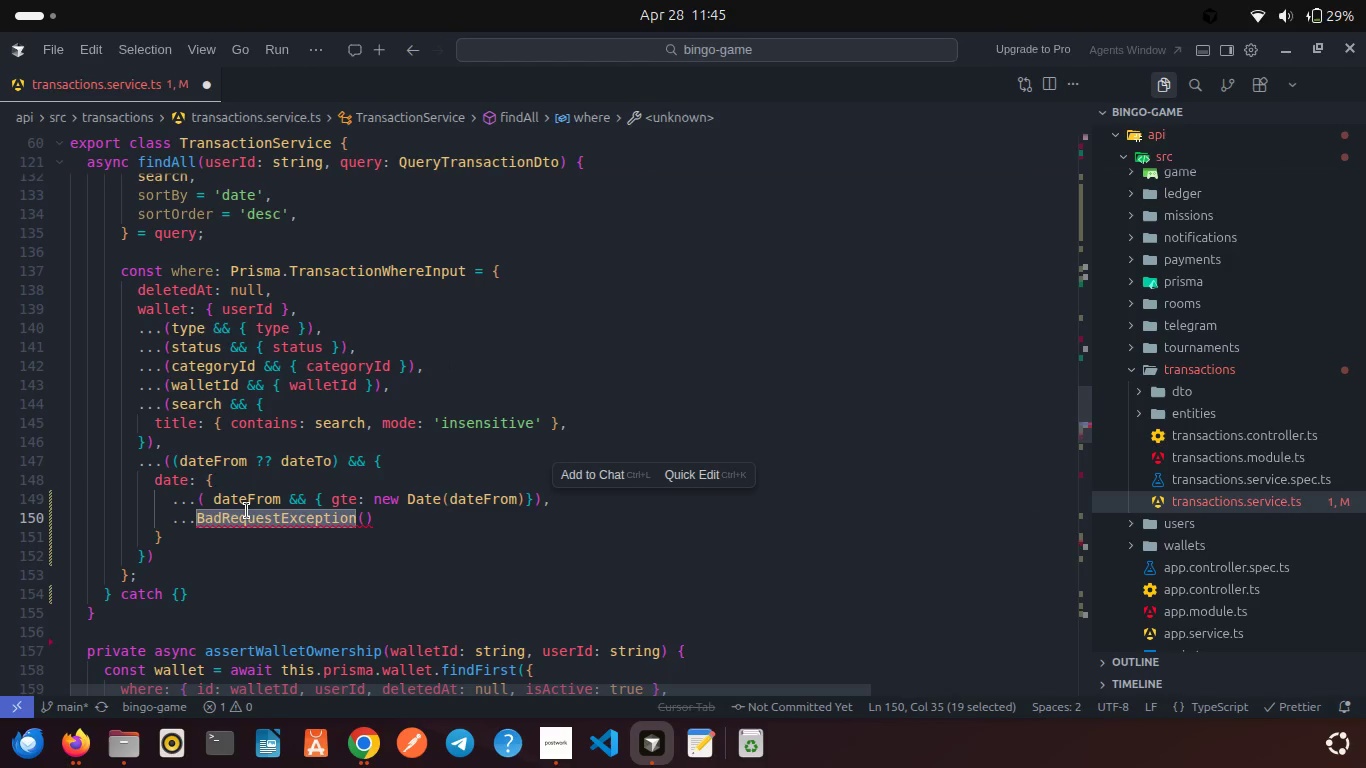 
key(Backspace)
 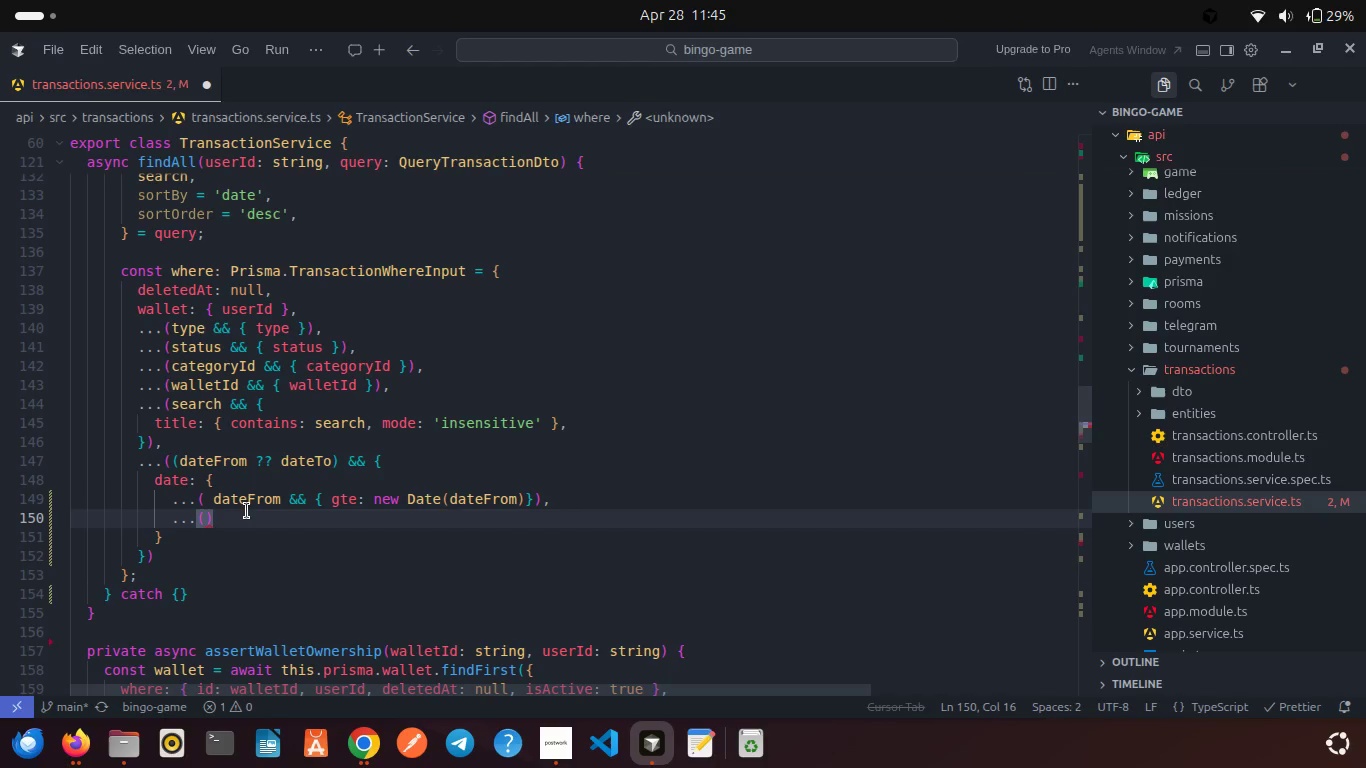 
key(ArrowRight)
 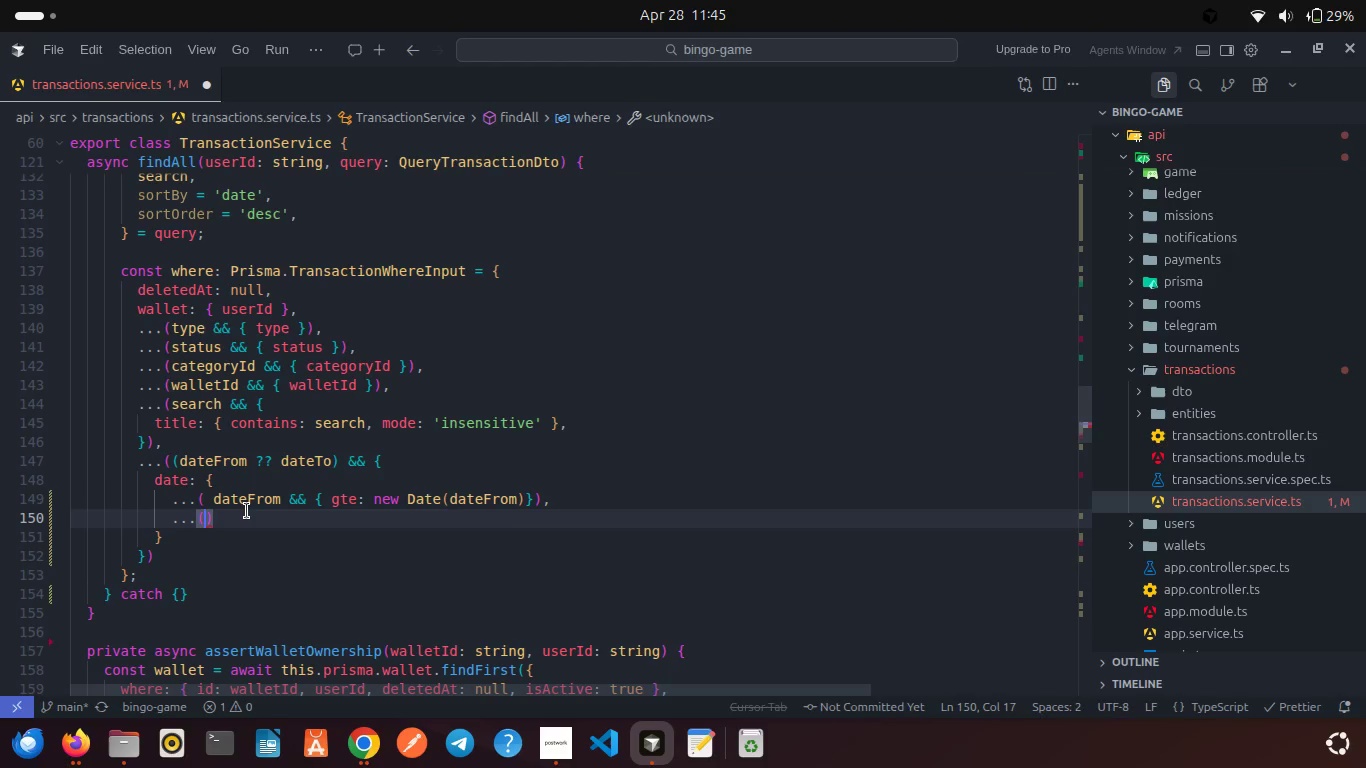 
type( date)
 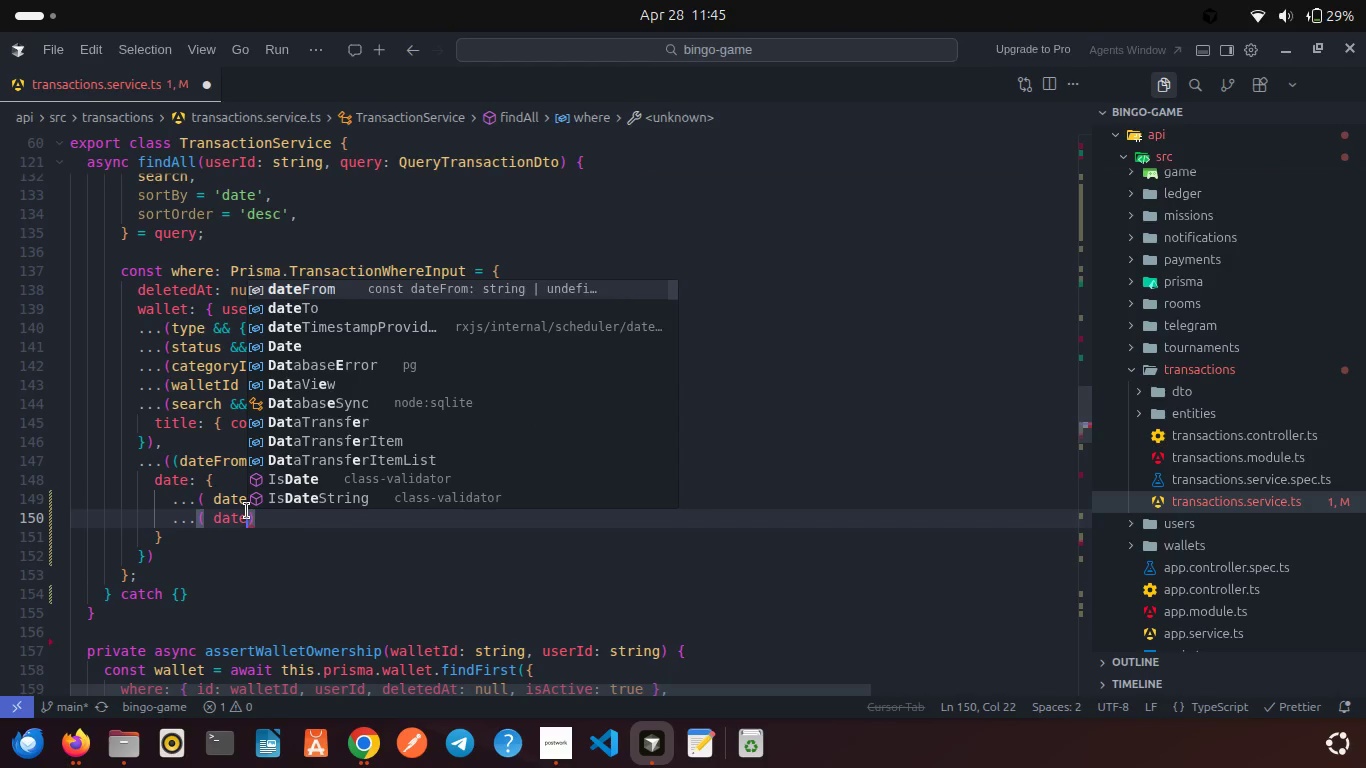 
key(Enter)
 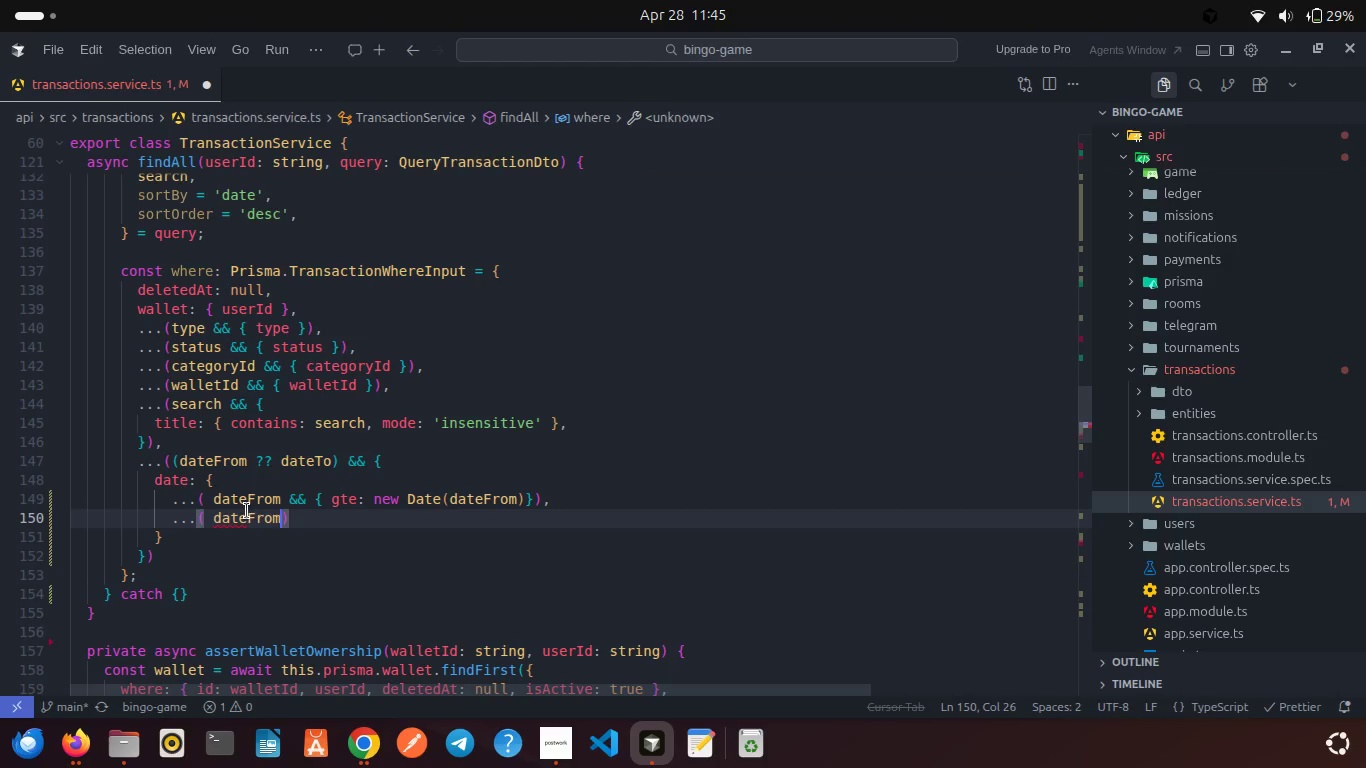 
type( && { le)
 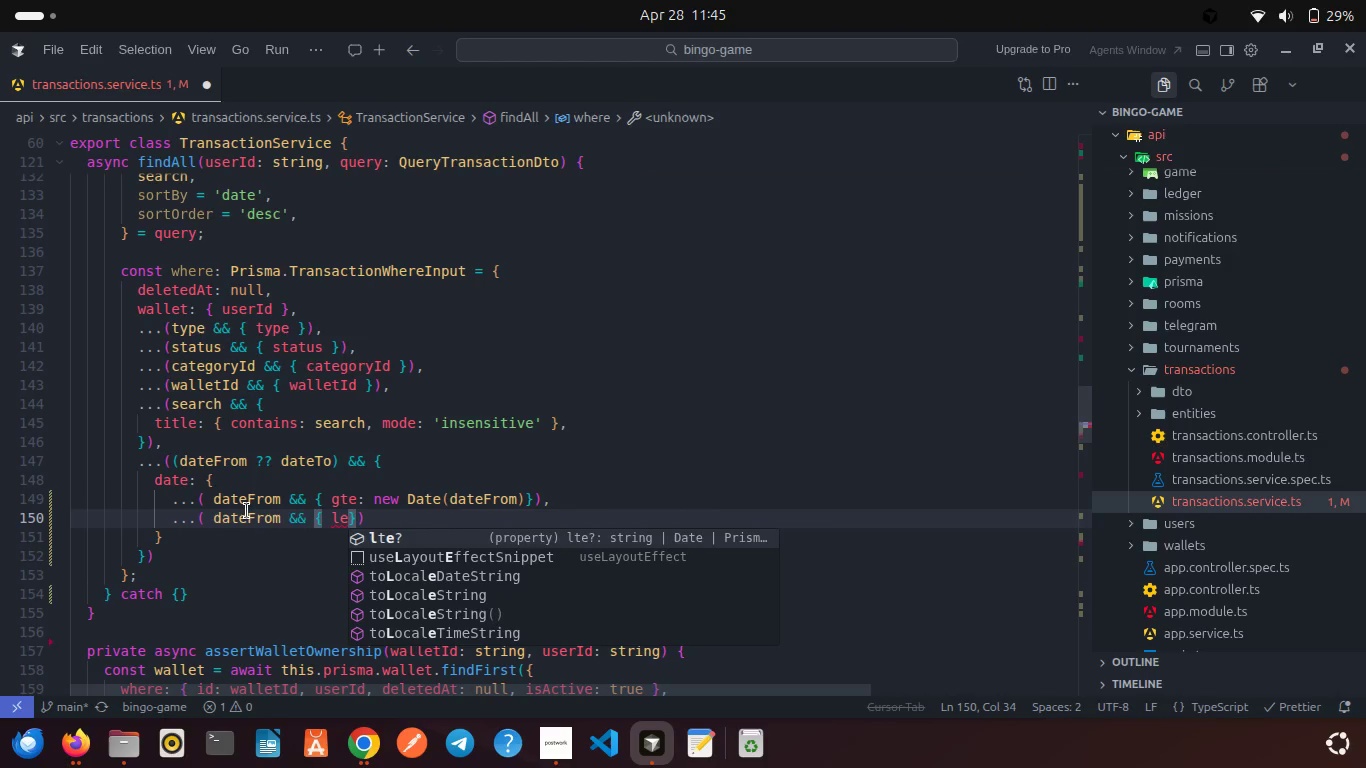 
key(Enter)
 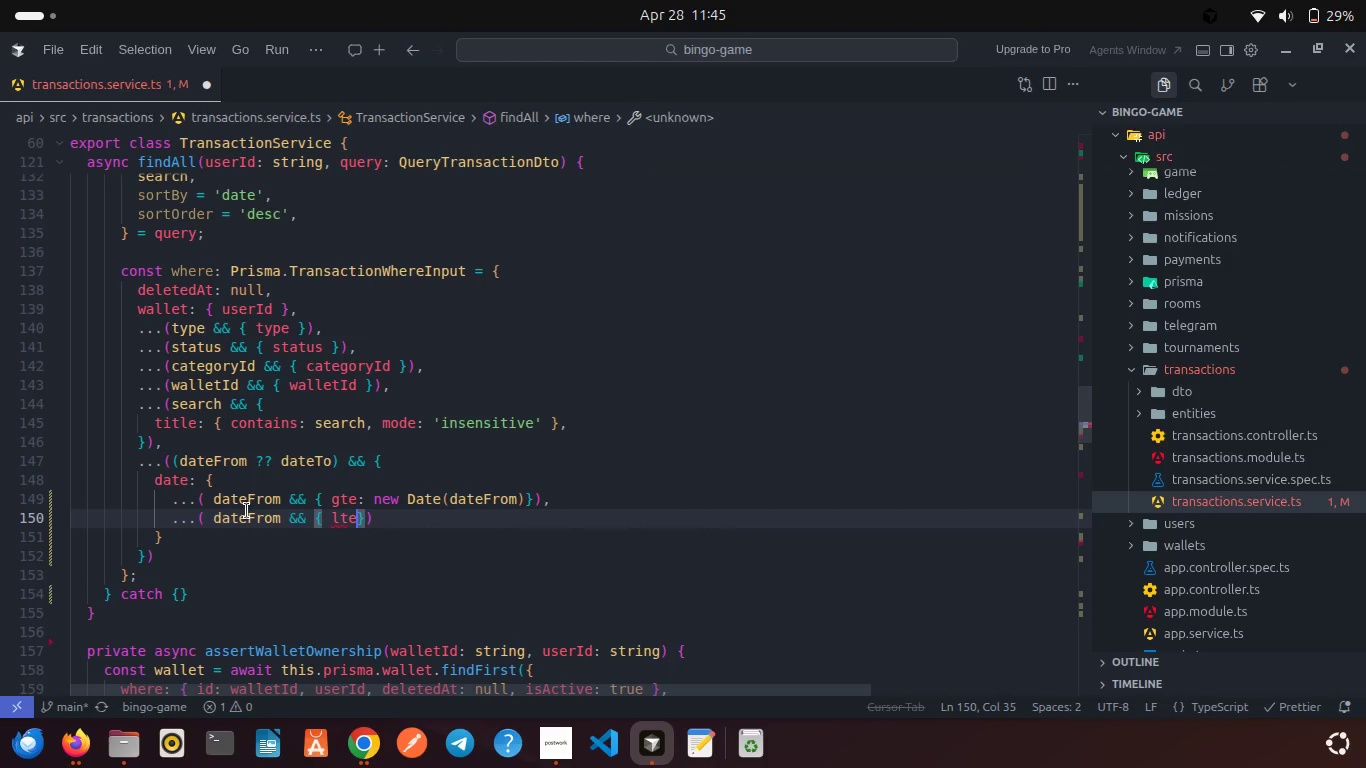 
type(: new Date)
 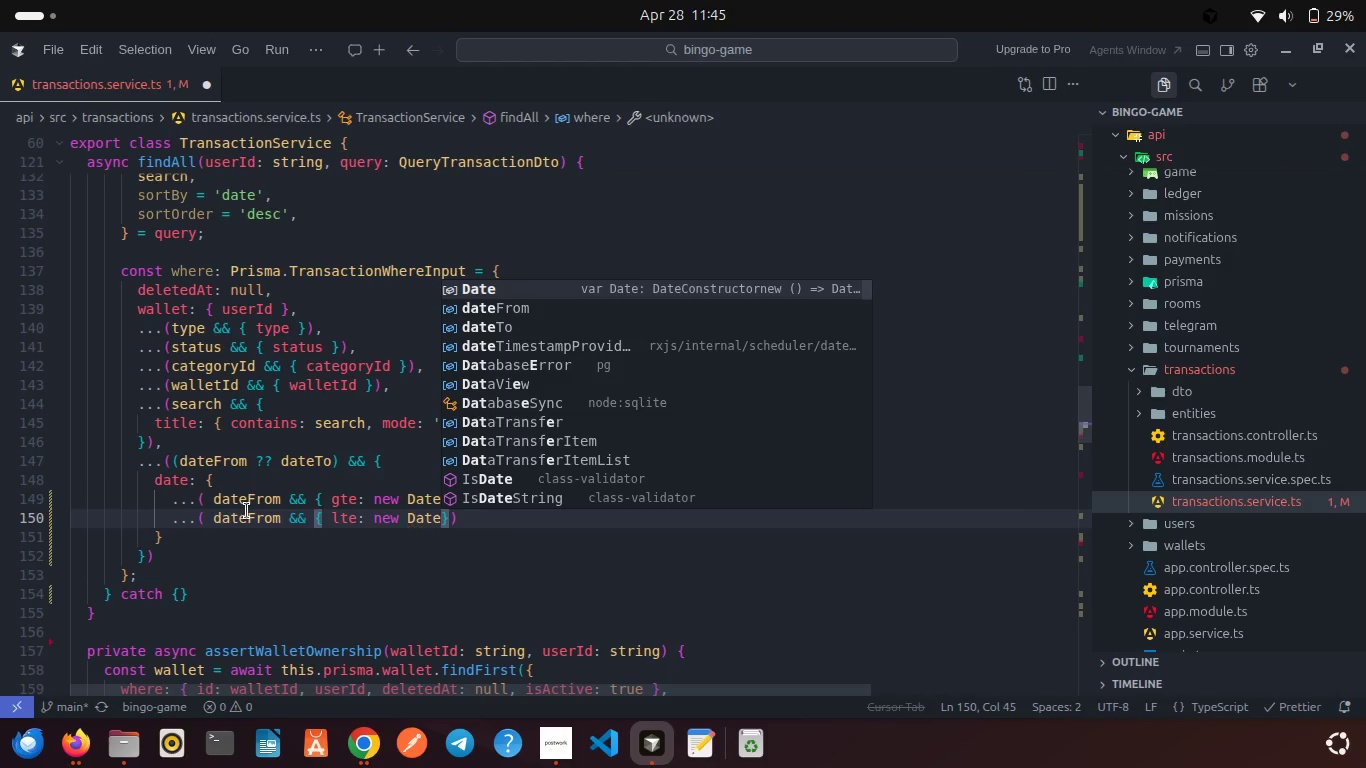 
key(Enter)
 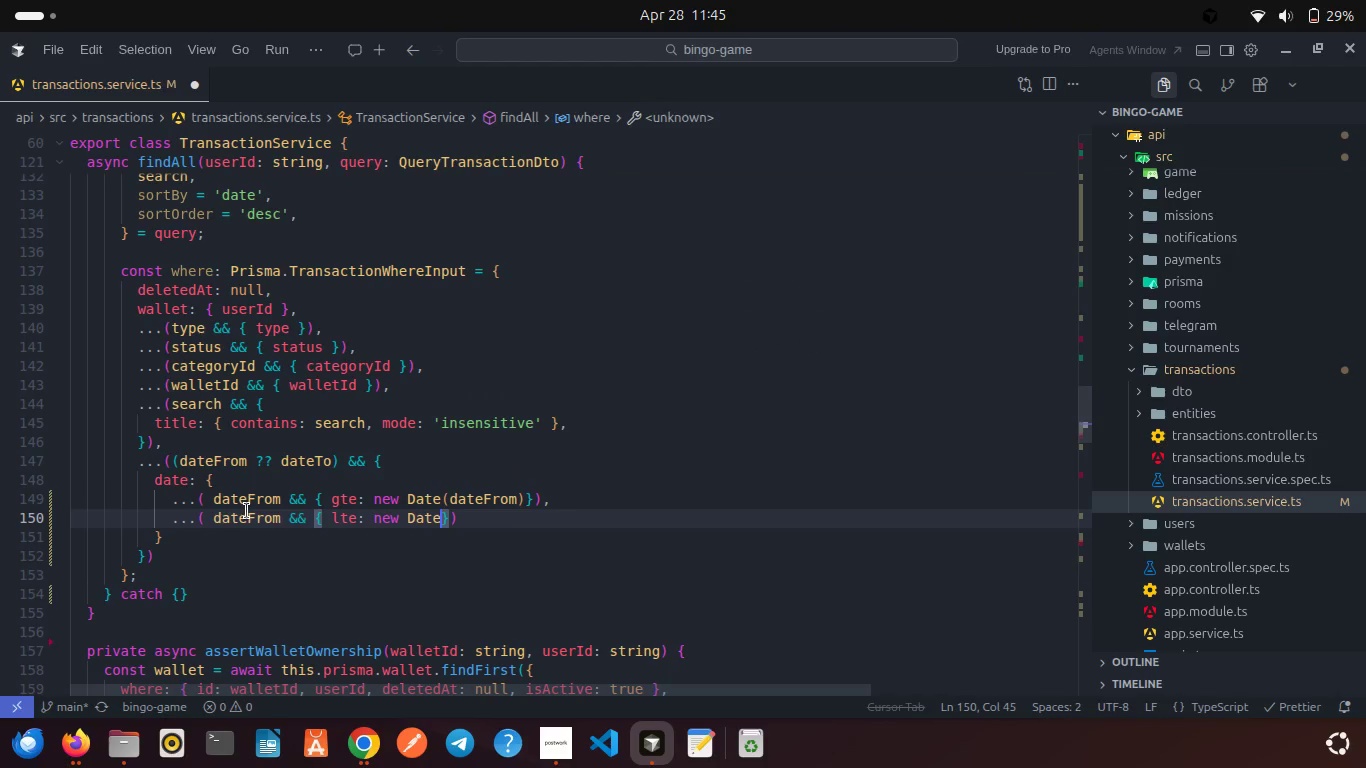 
type((date)
 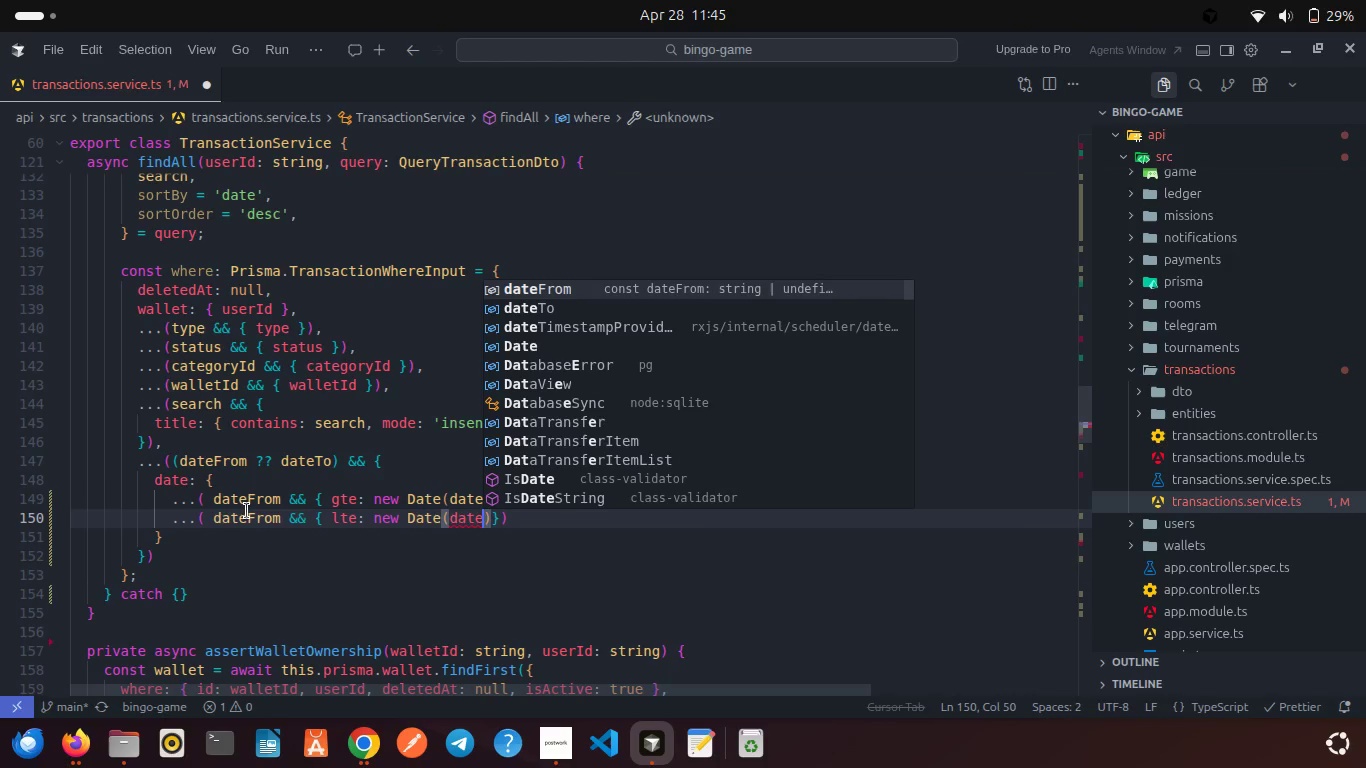 
key(ArrowDown)
 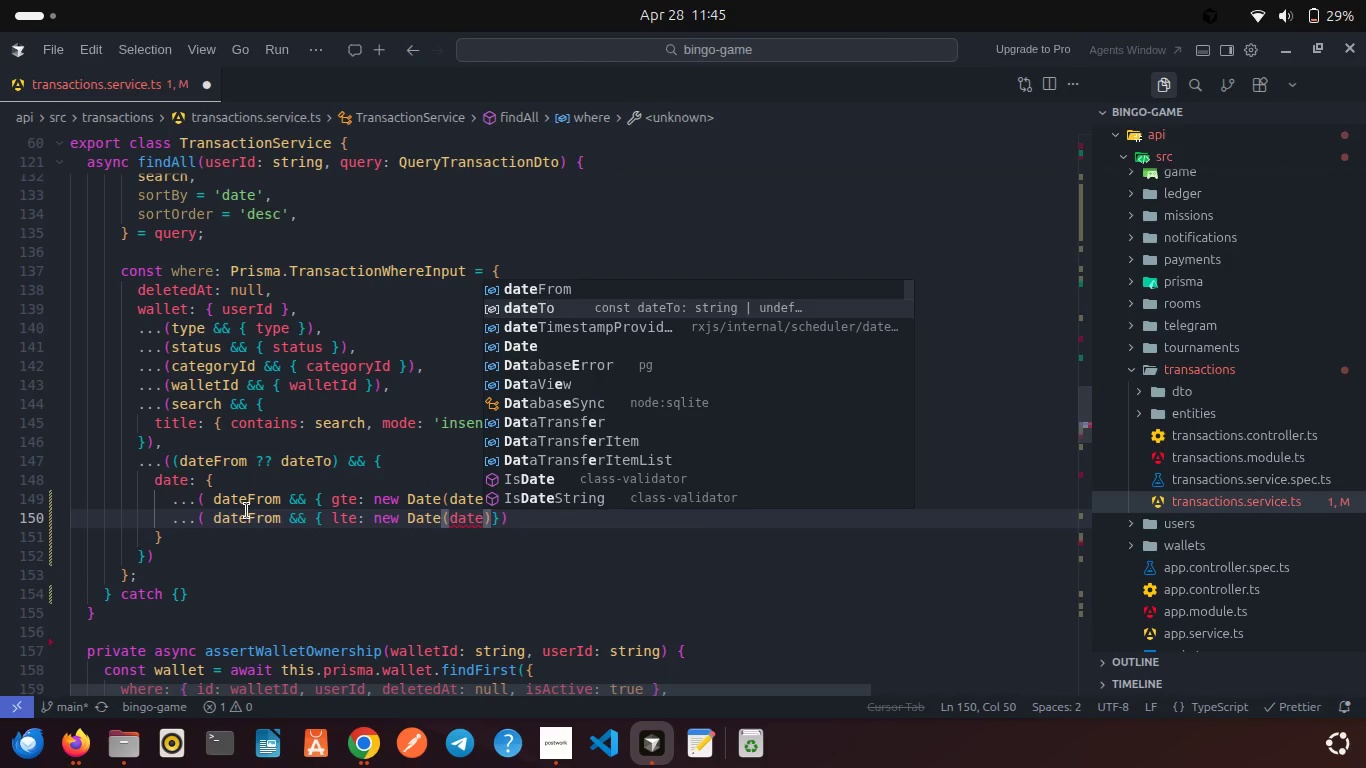 
key(Enter)
 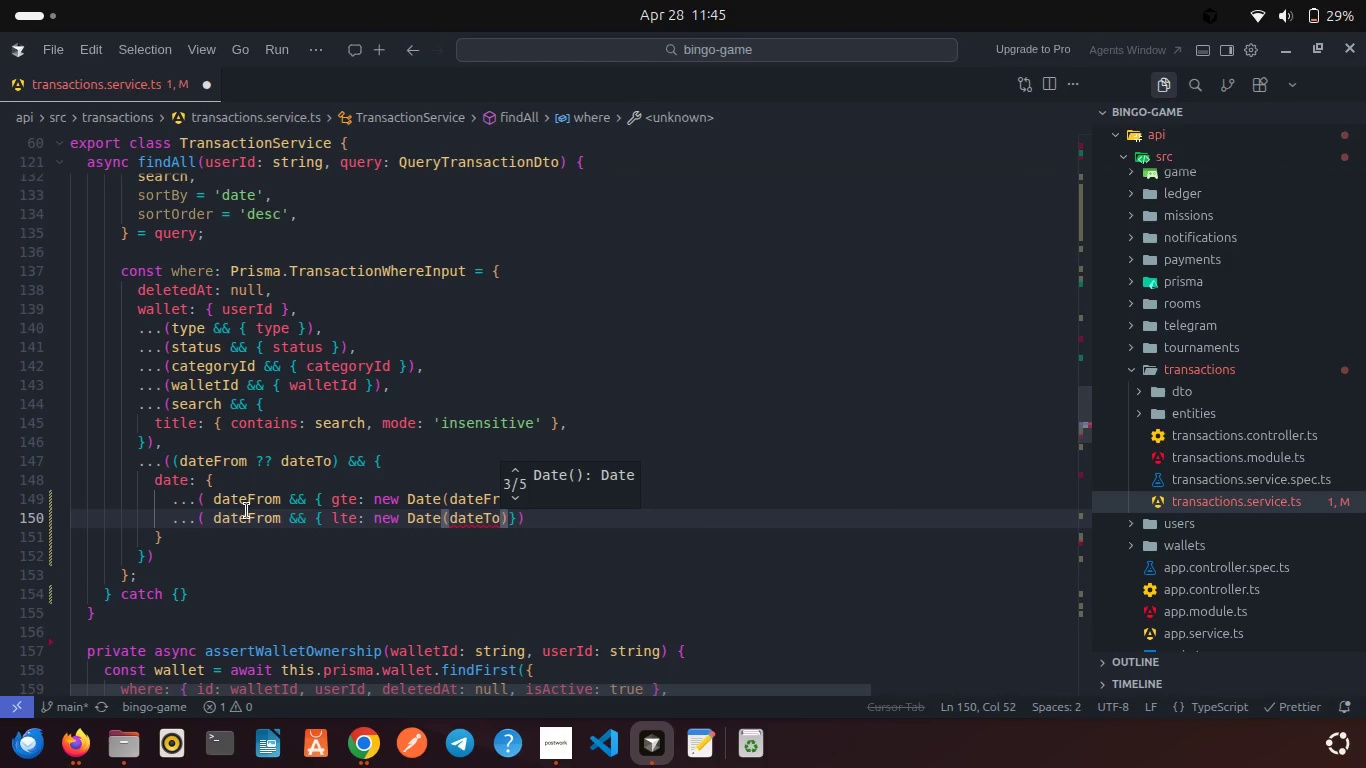 
hold_key(key=ArrowRight, duration=0.41)
 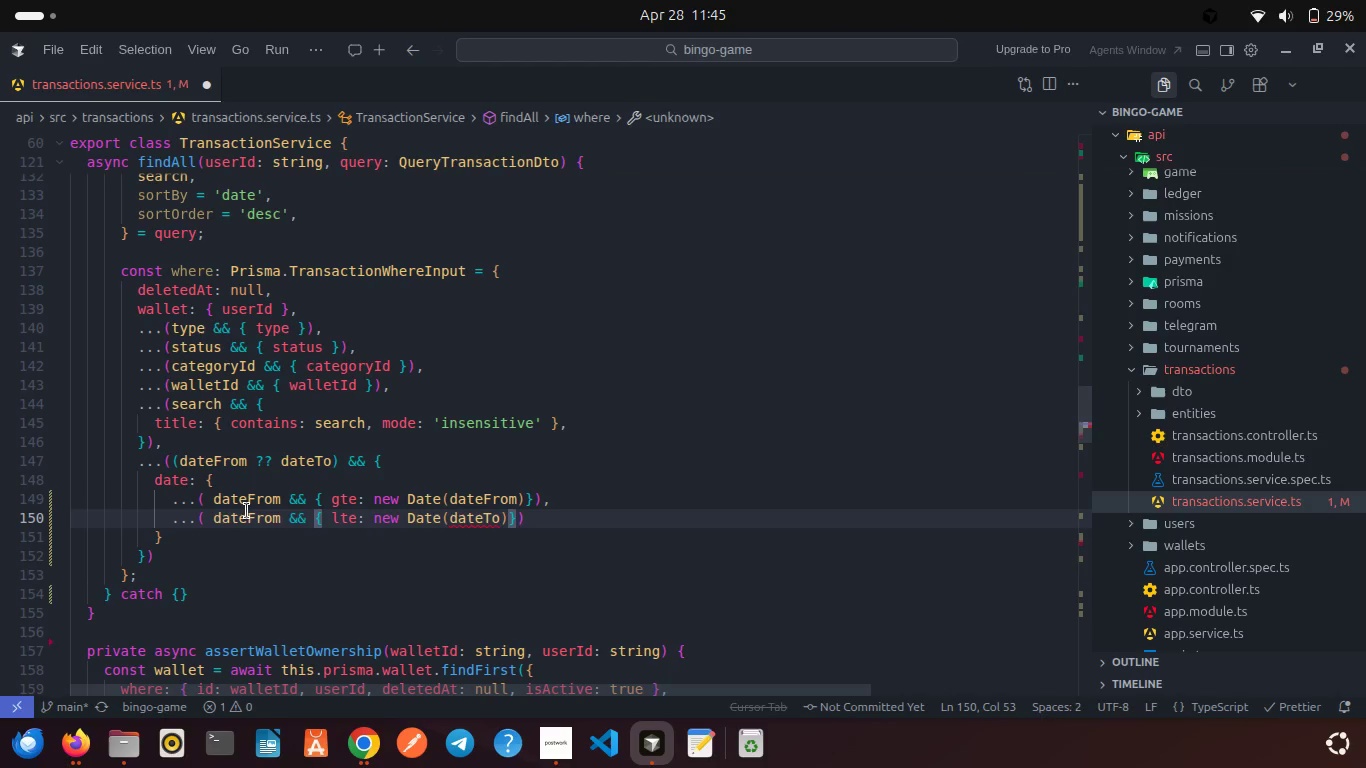 
wait(12.25)
 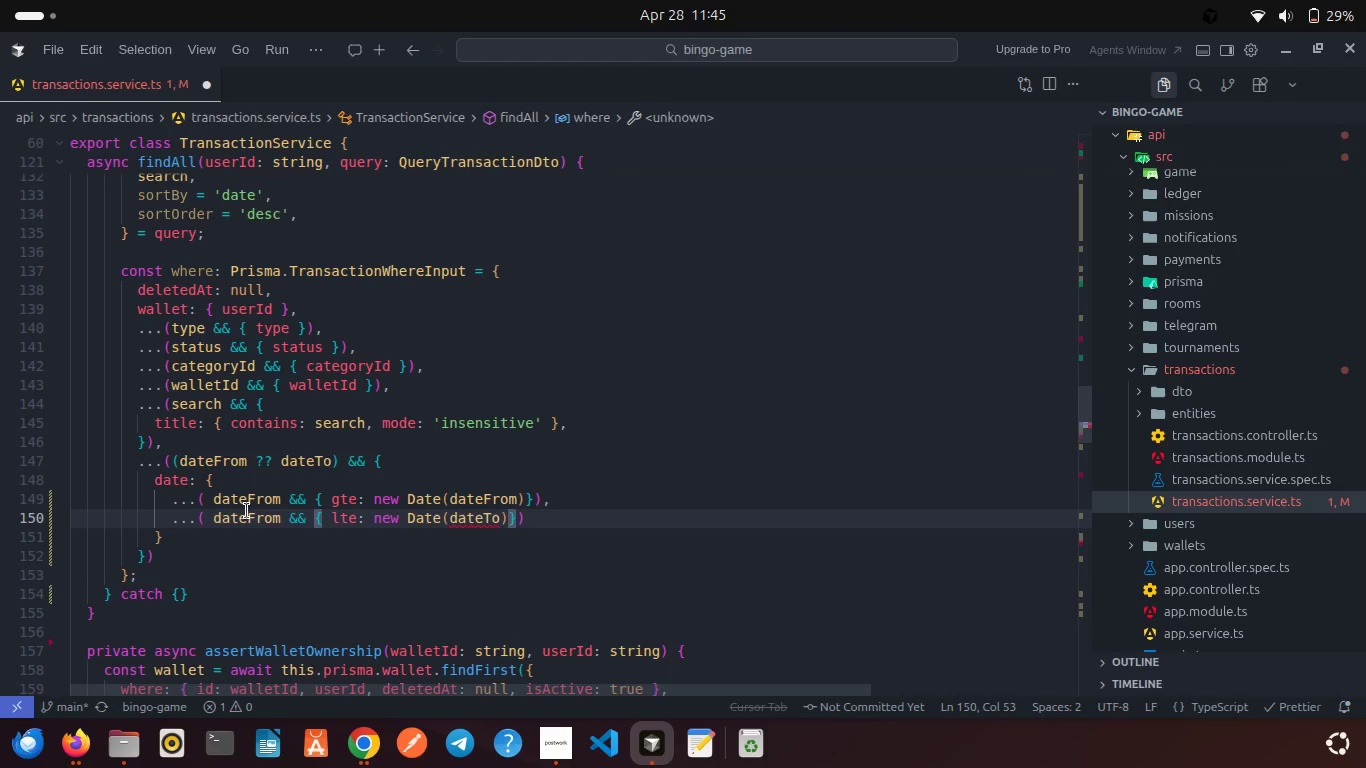 
scroll: coordinate [175, 502], scroll_direction: up, amount: 3.0
 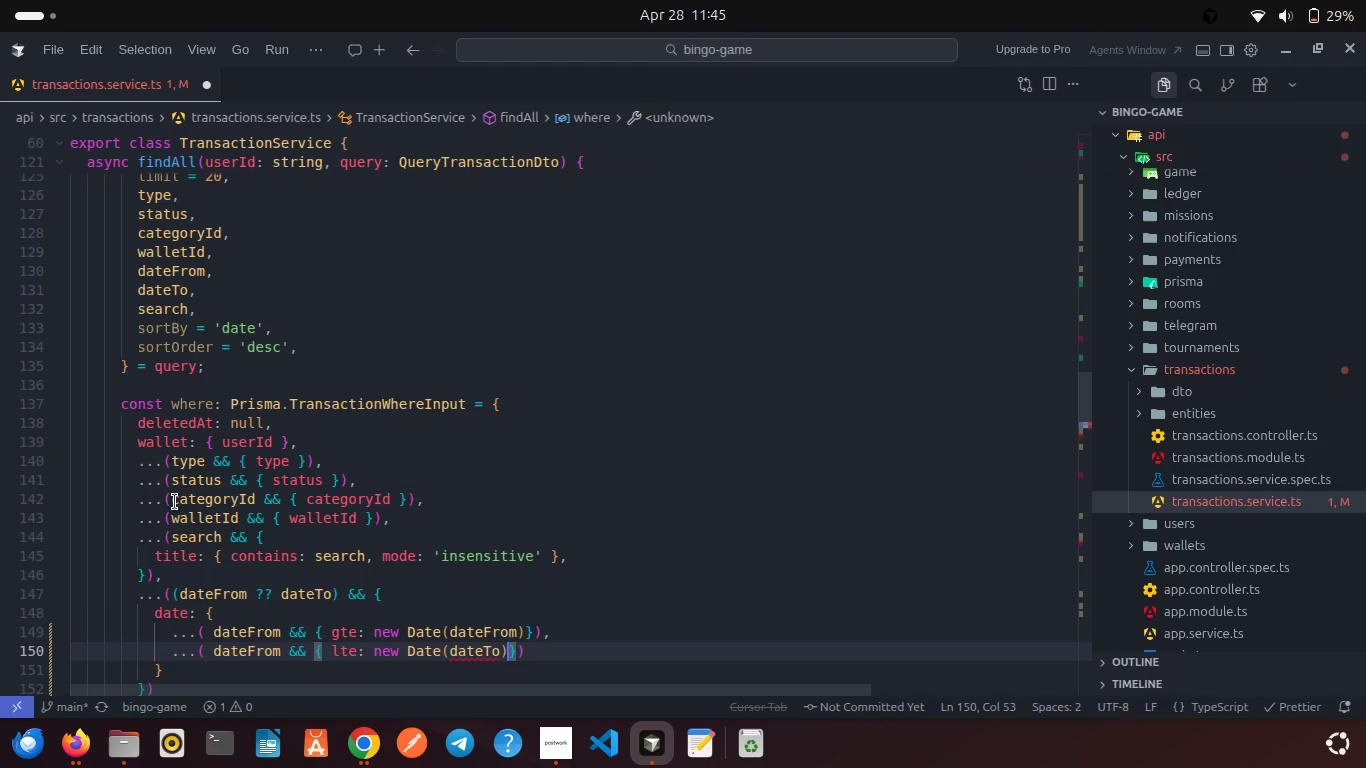 
scroll: coordinate [175, 502], scroll_direction: down, amount: 2.0
 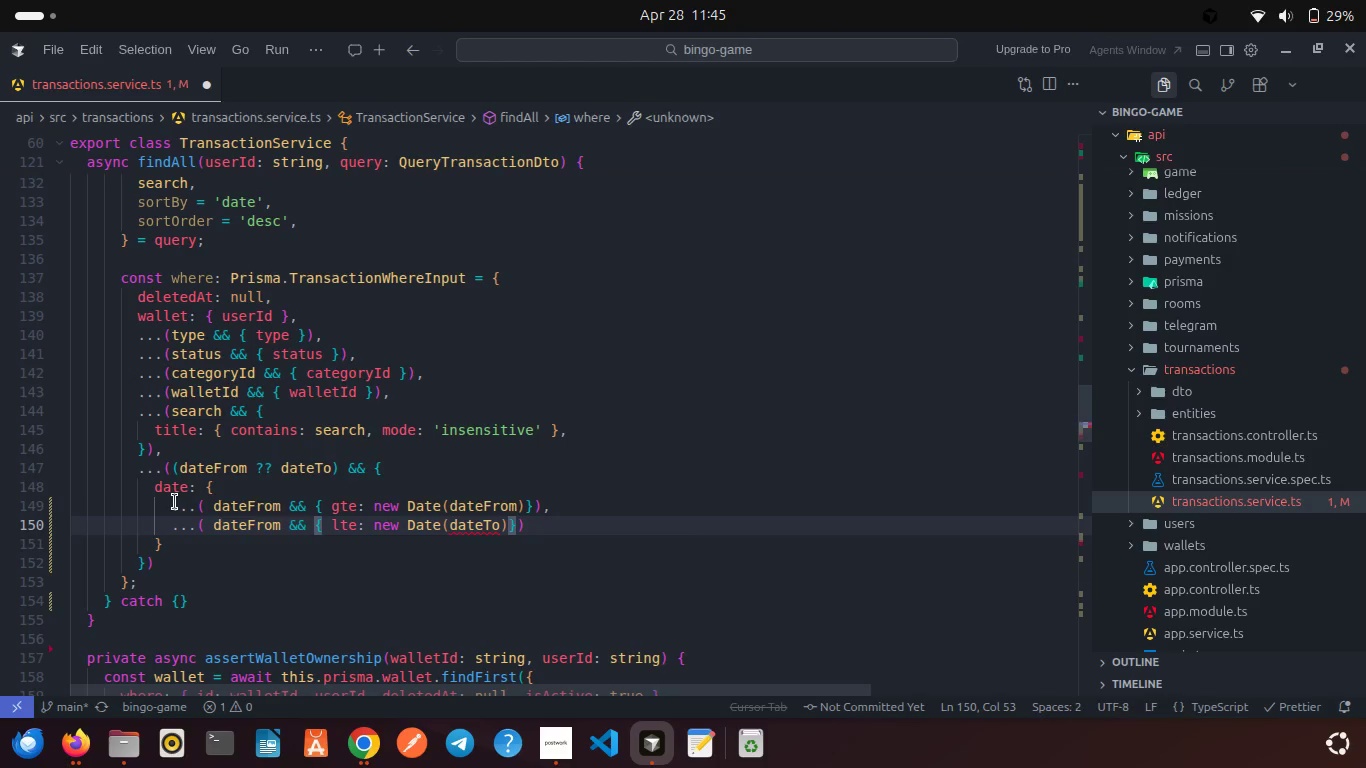 
wait(7.85)
 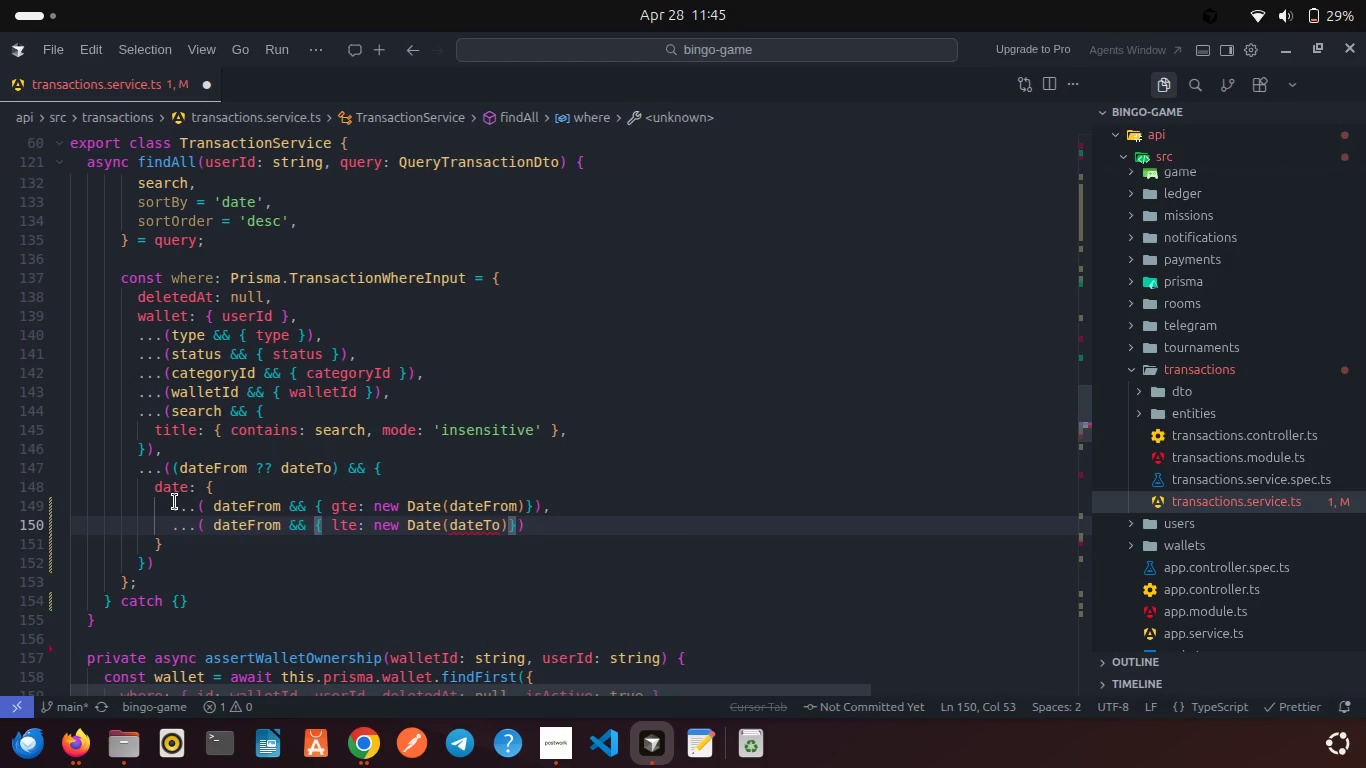 
mouse_move([443, 525])
 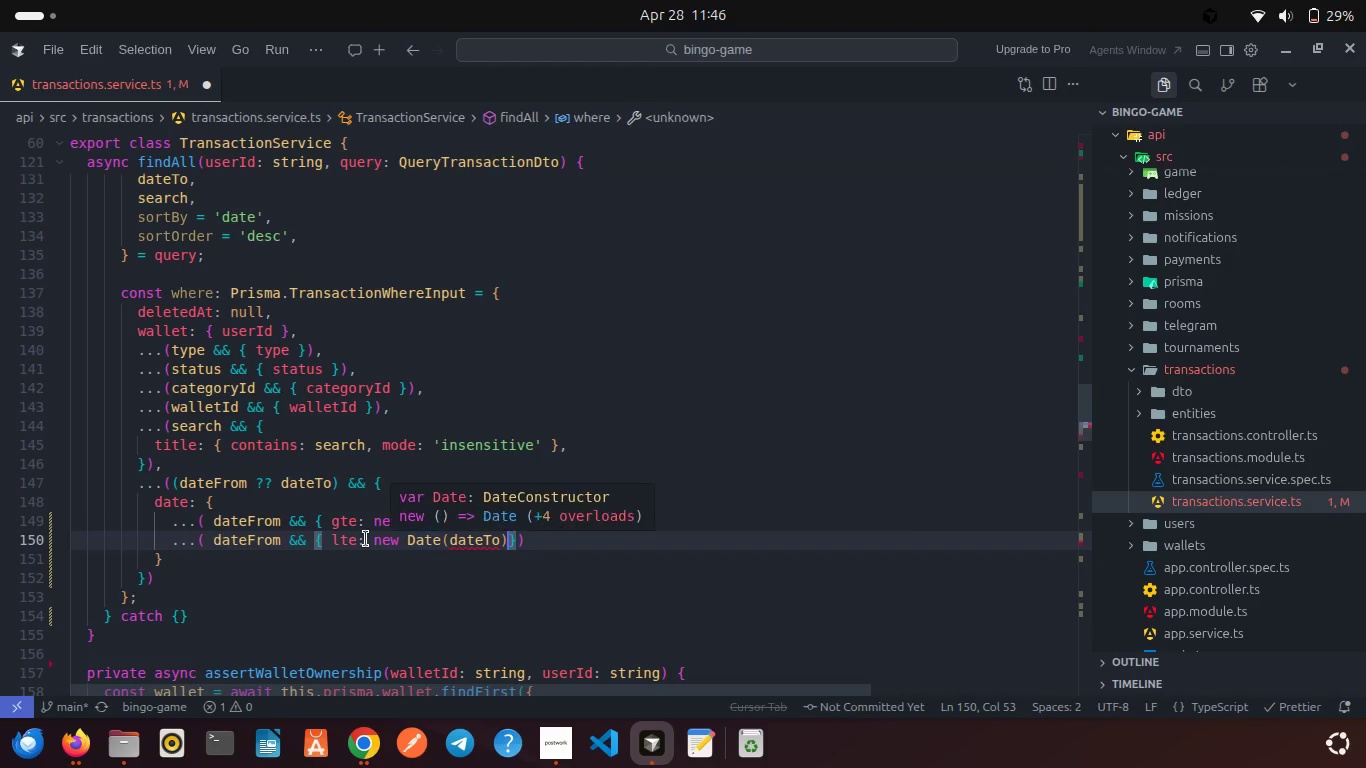 
wait(11.28)
 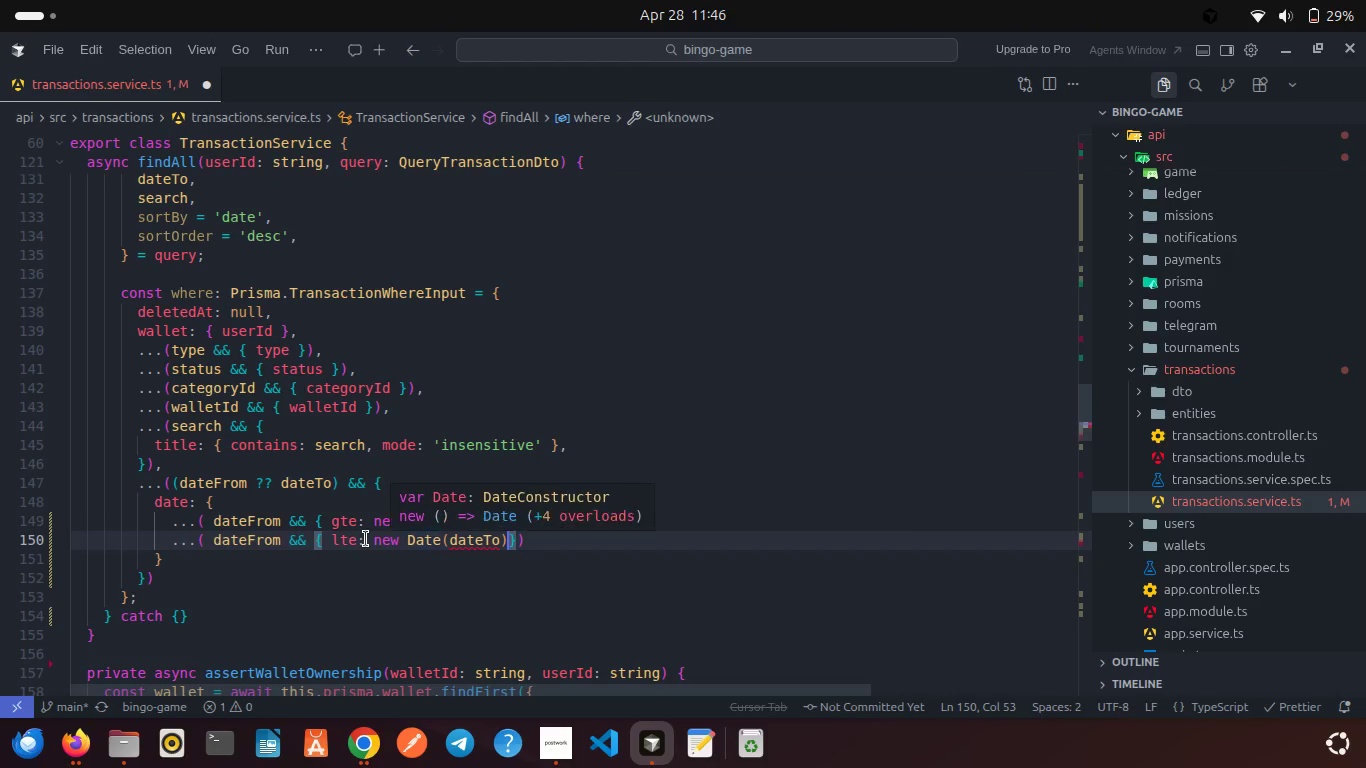 
key(Space)
 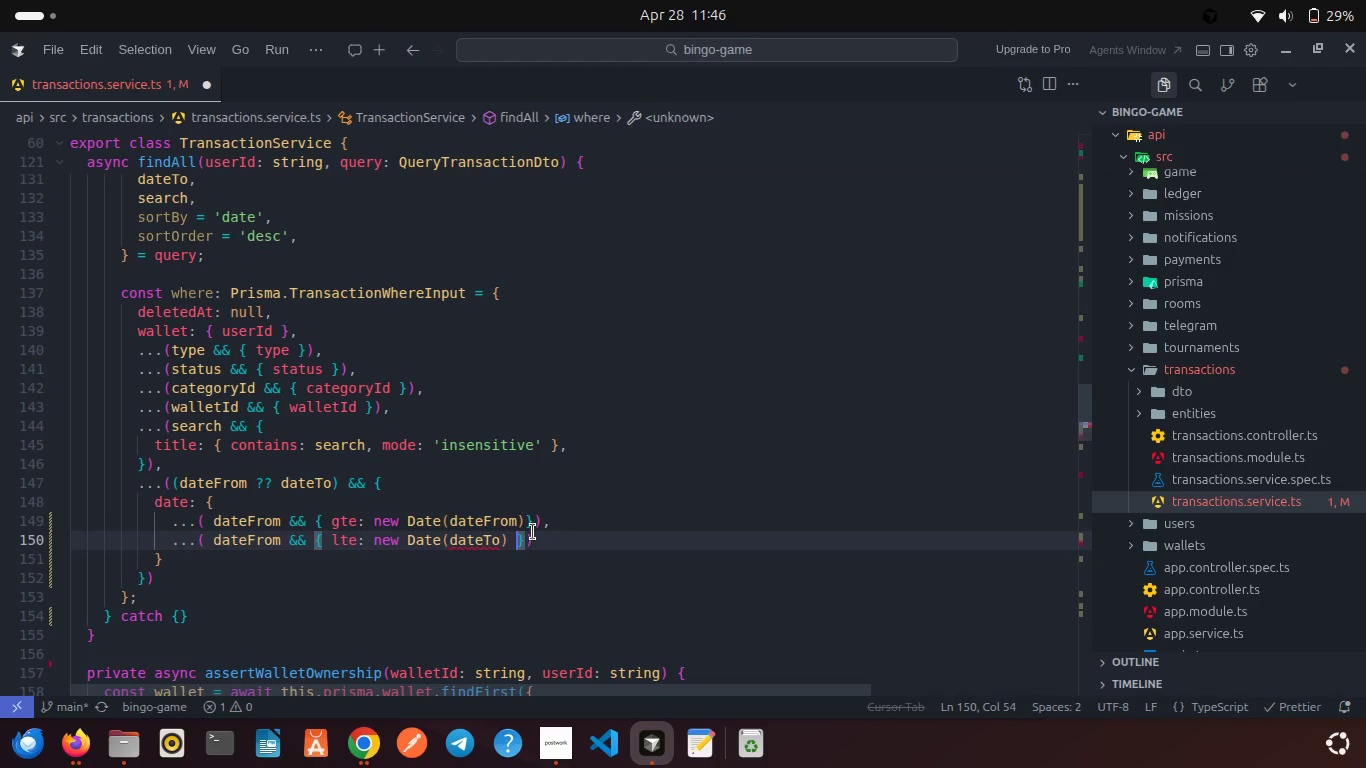 
left_click([524, 520])
 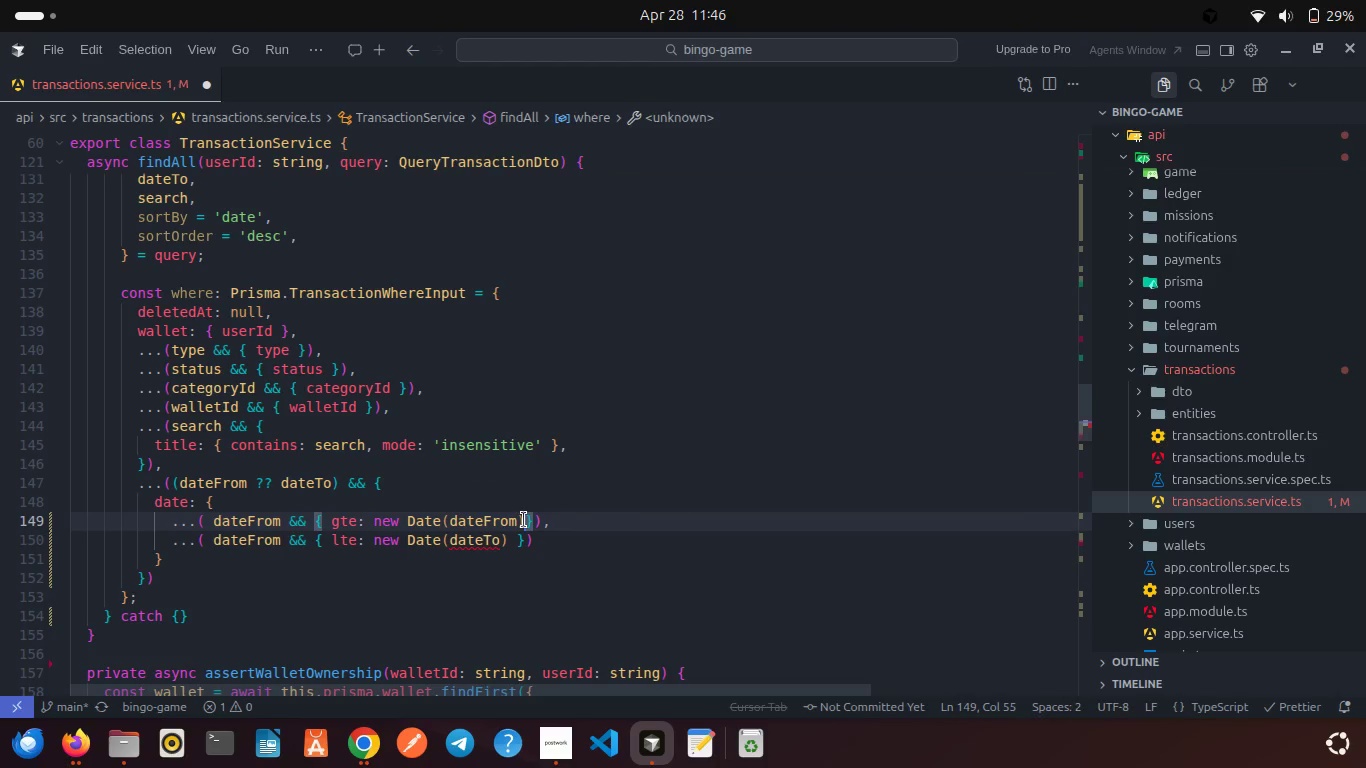 
key(Space)
 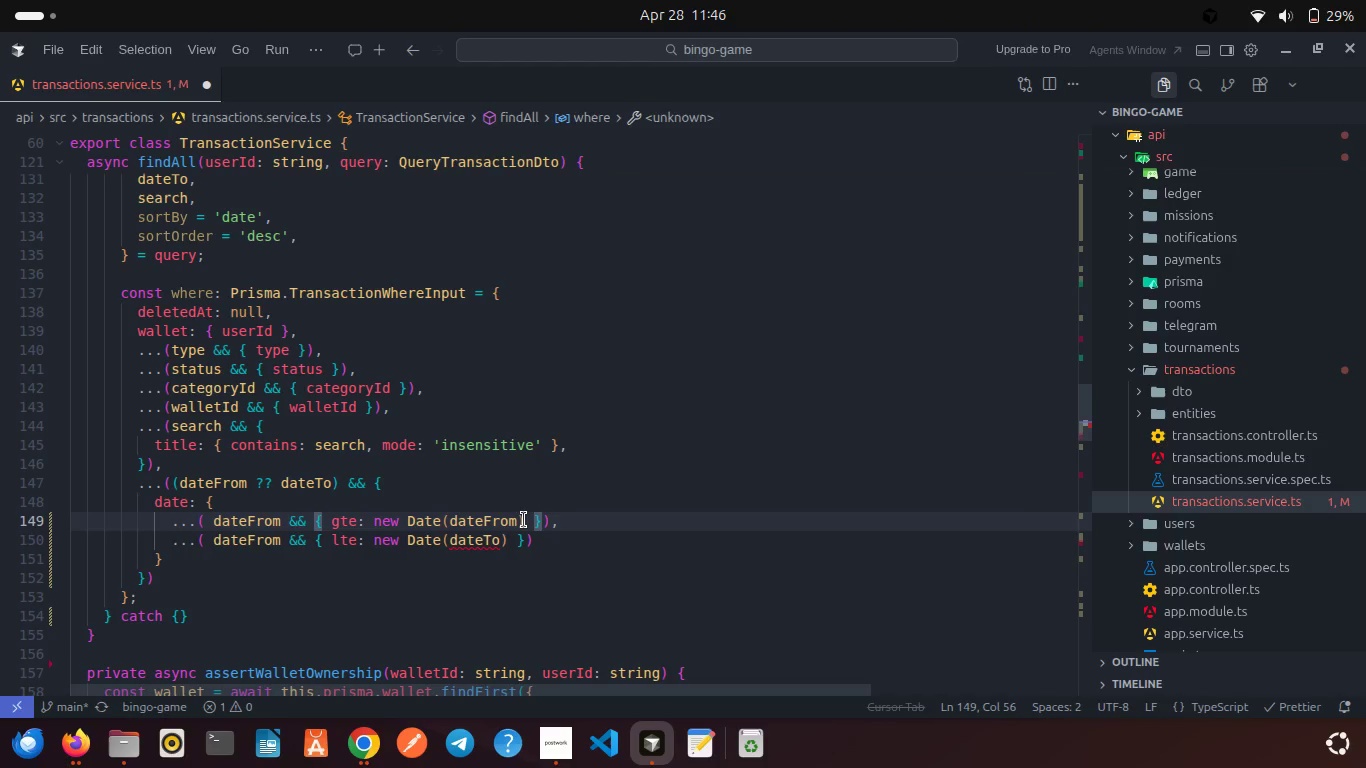 
mouse_move([453, 564])
 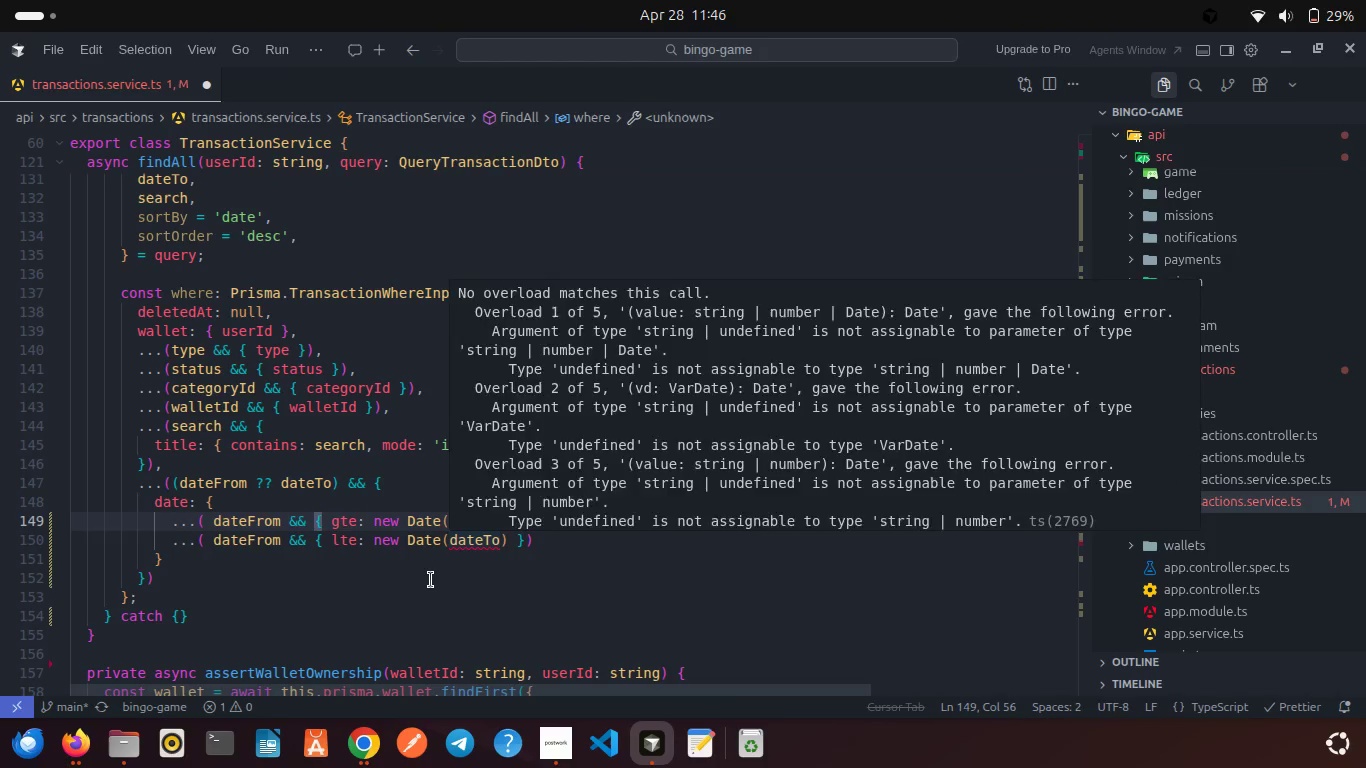 
left_click([431, 580])
 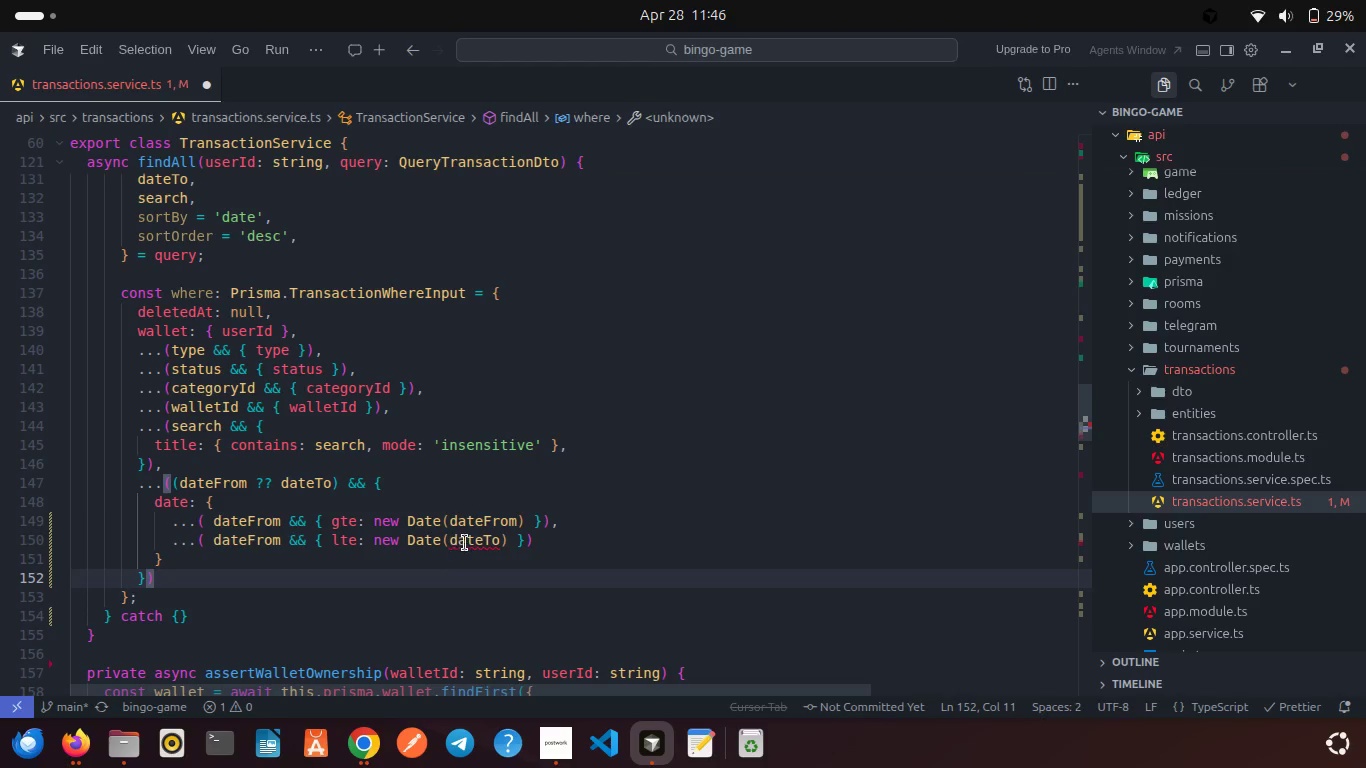 
left_click([467, 540])
 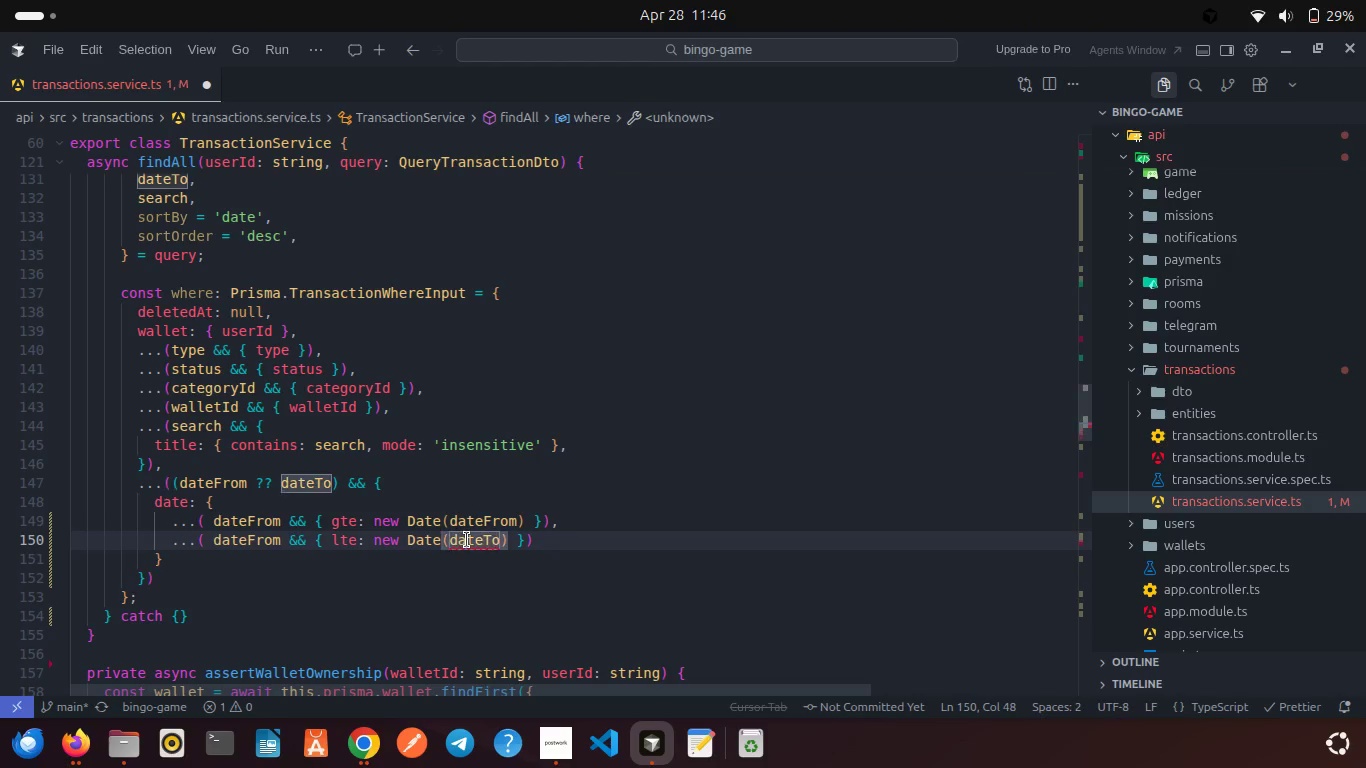 
left_click([467, 540])
 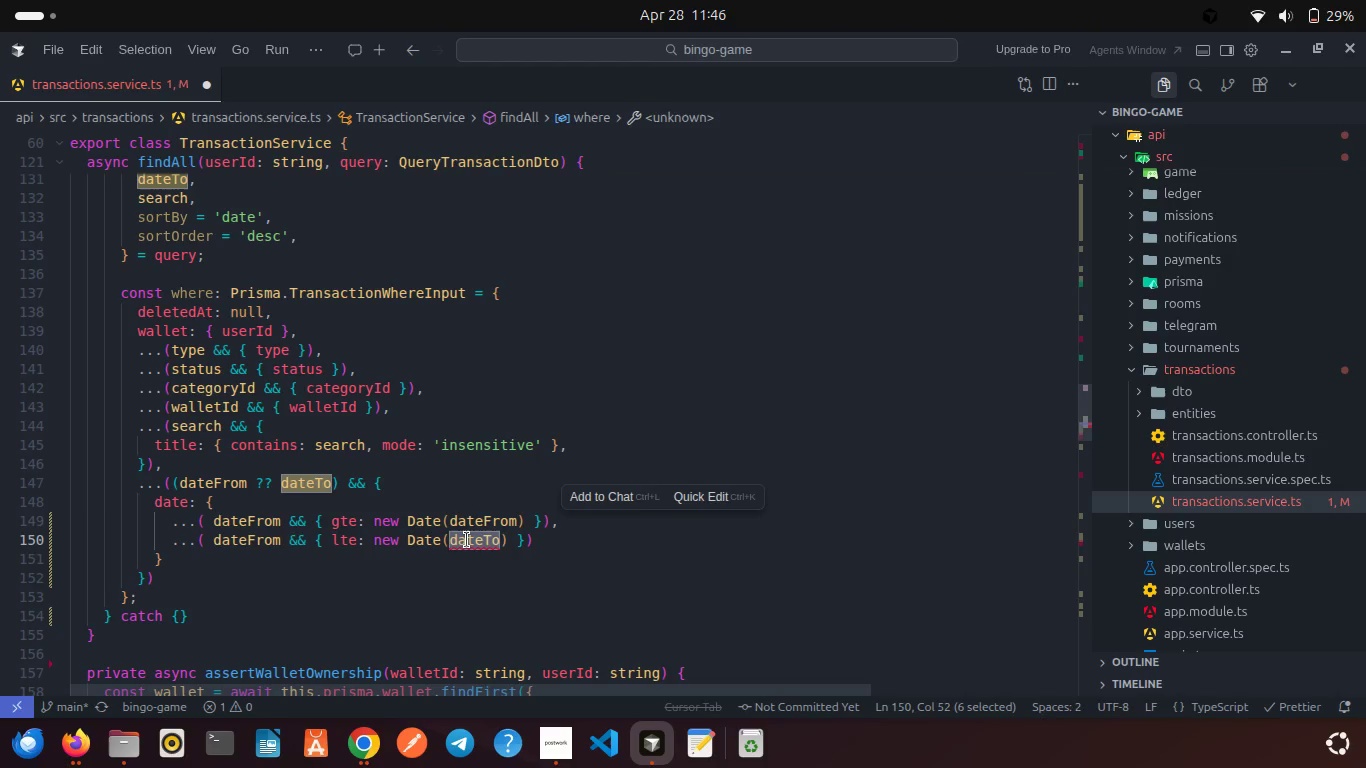 
key(Control+D)
 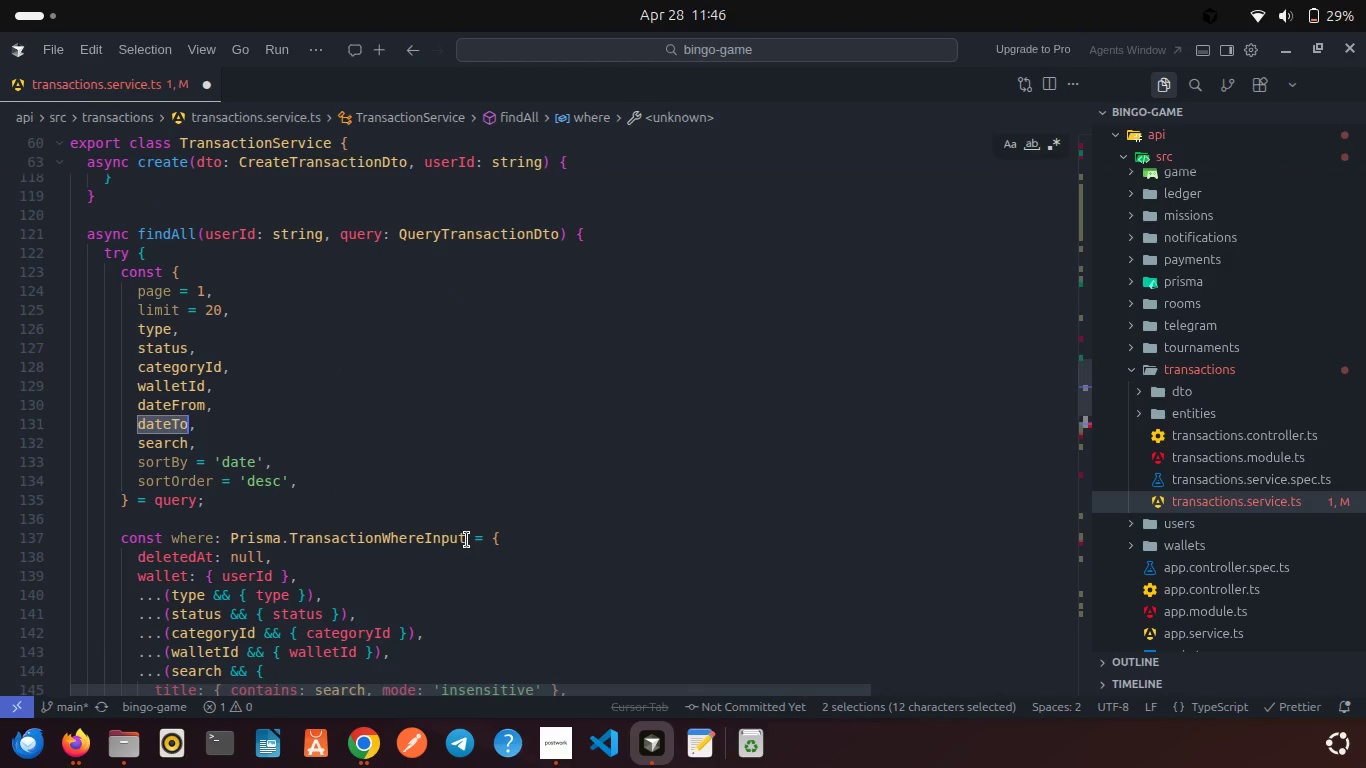 
key(Control+D)
 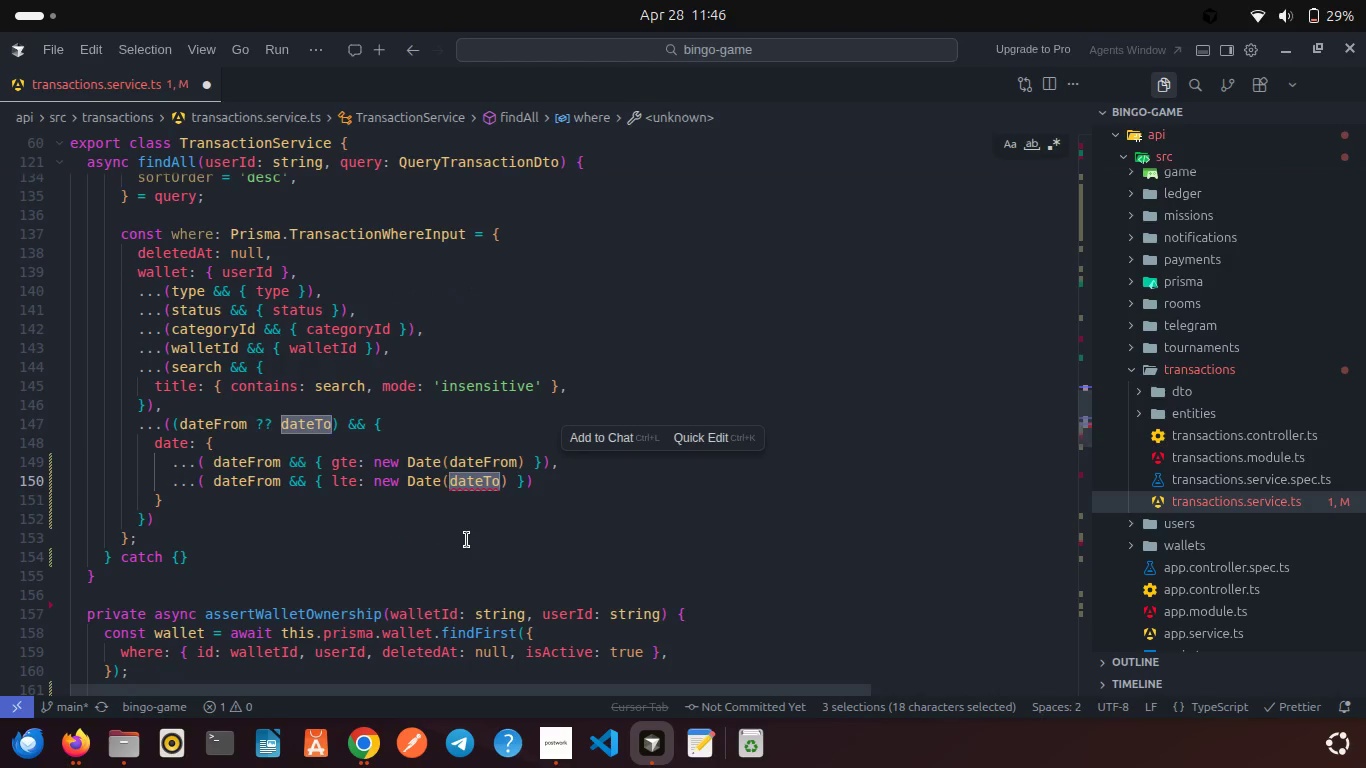 
key(Control+D)
 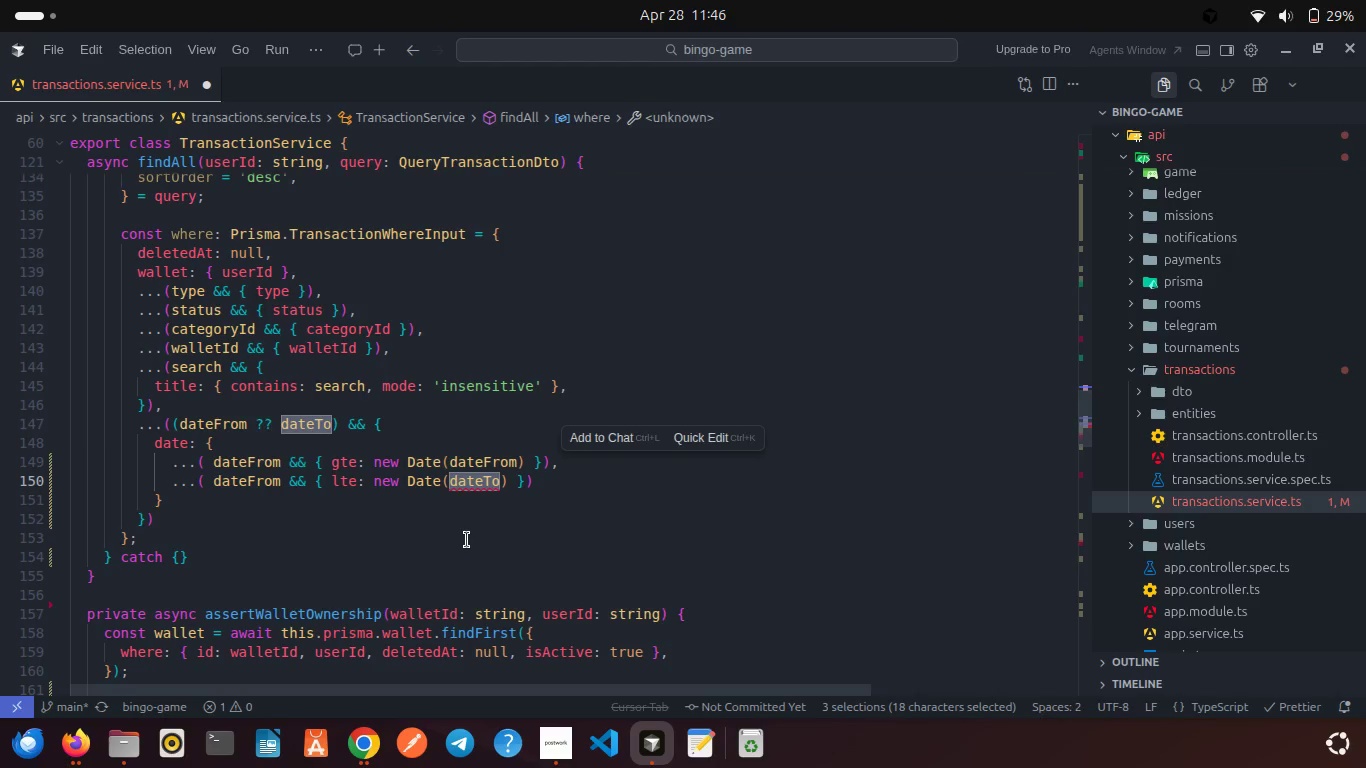 
wait(13.12)
 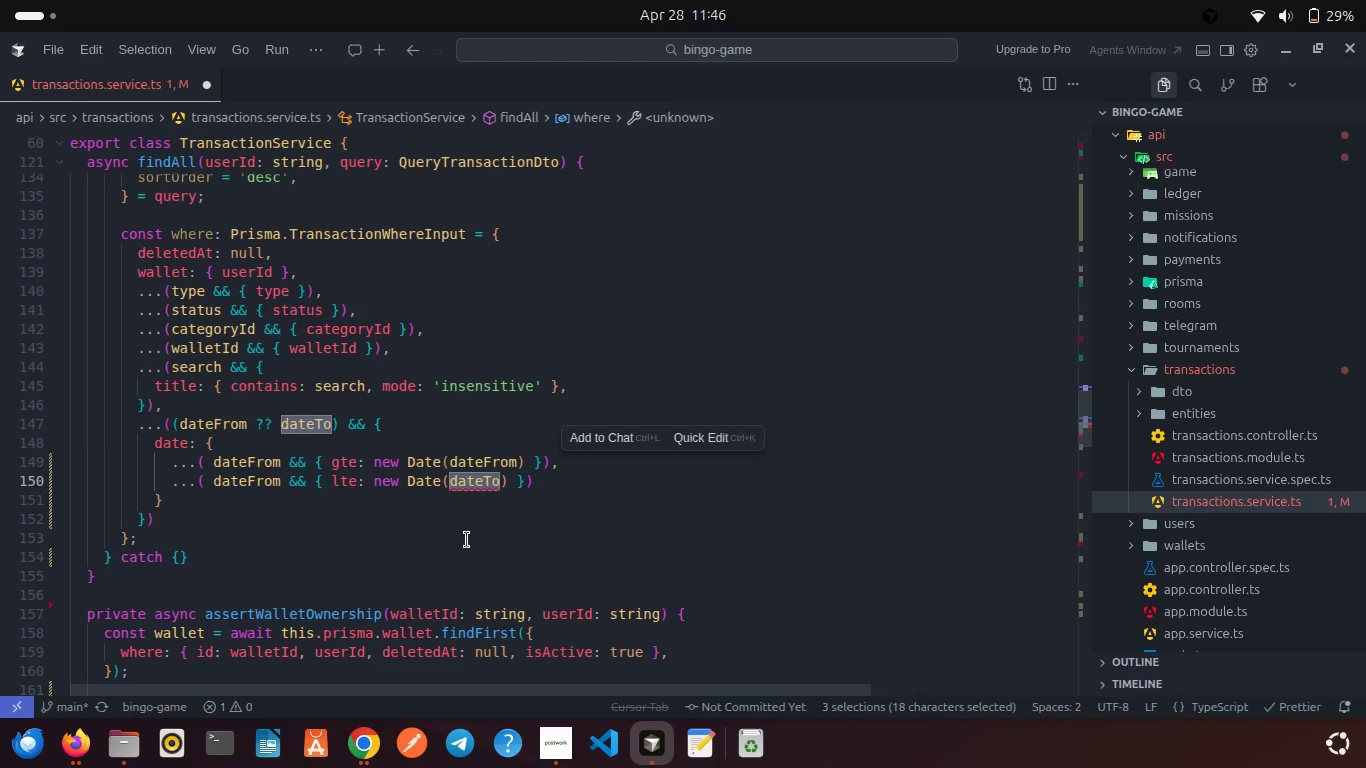 
double_click([371, 473])
 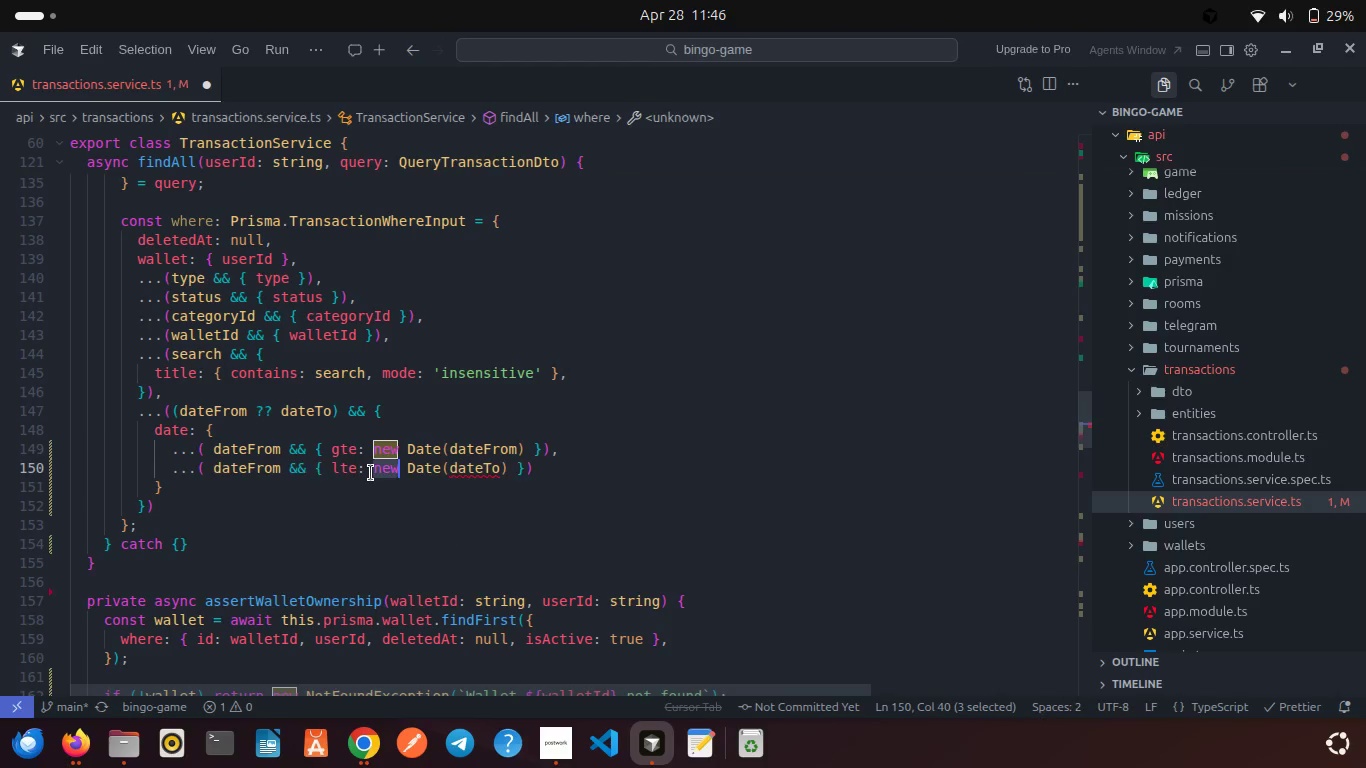 
triple_click([371, 473])
 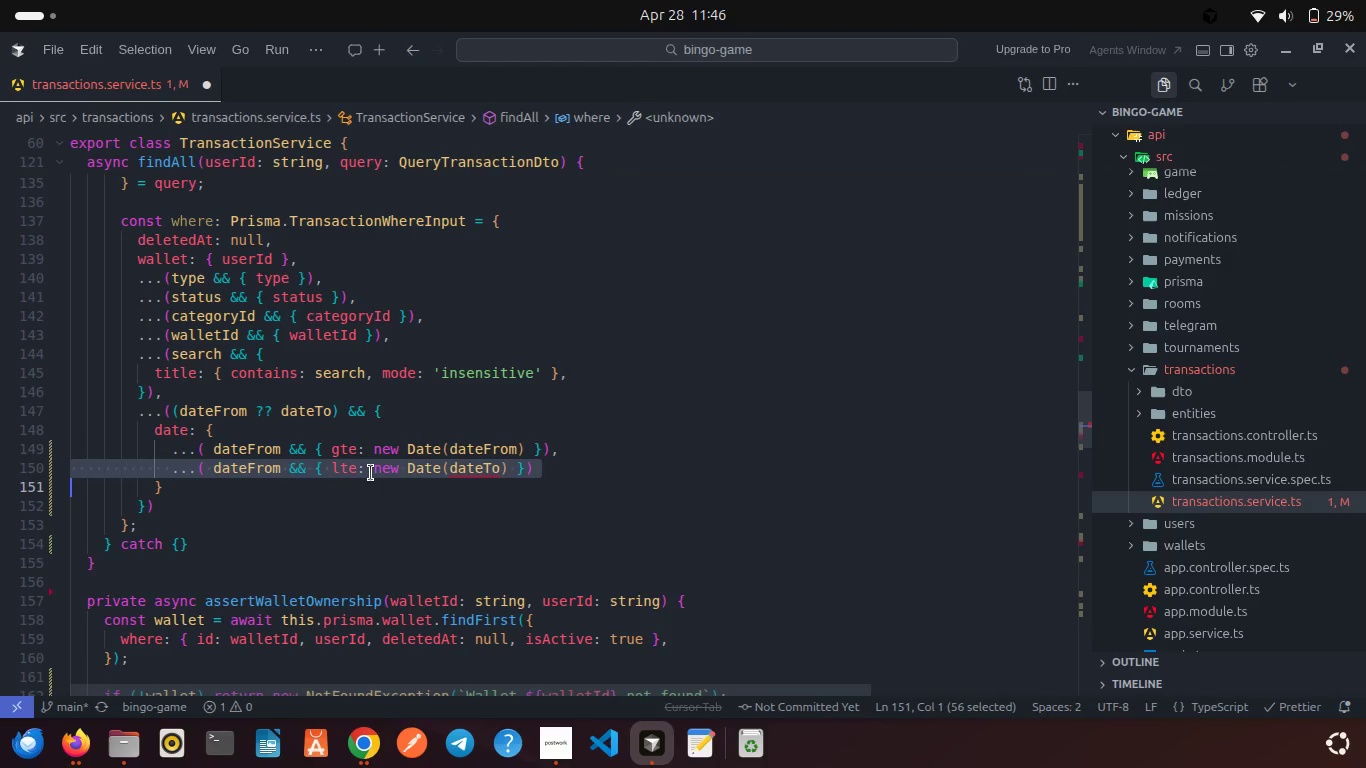 
triple_click([371, 473])
 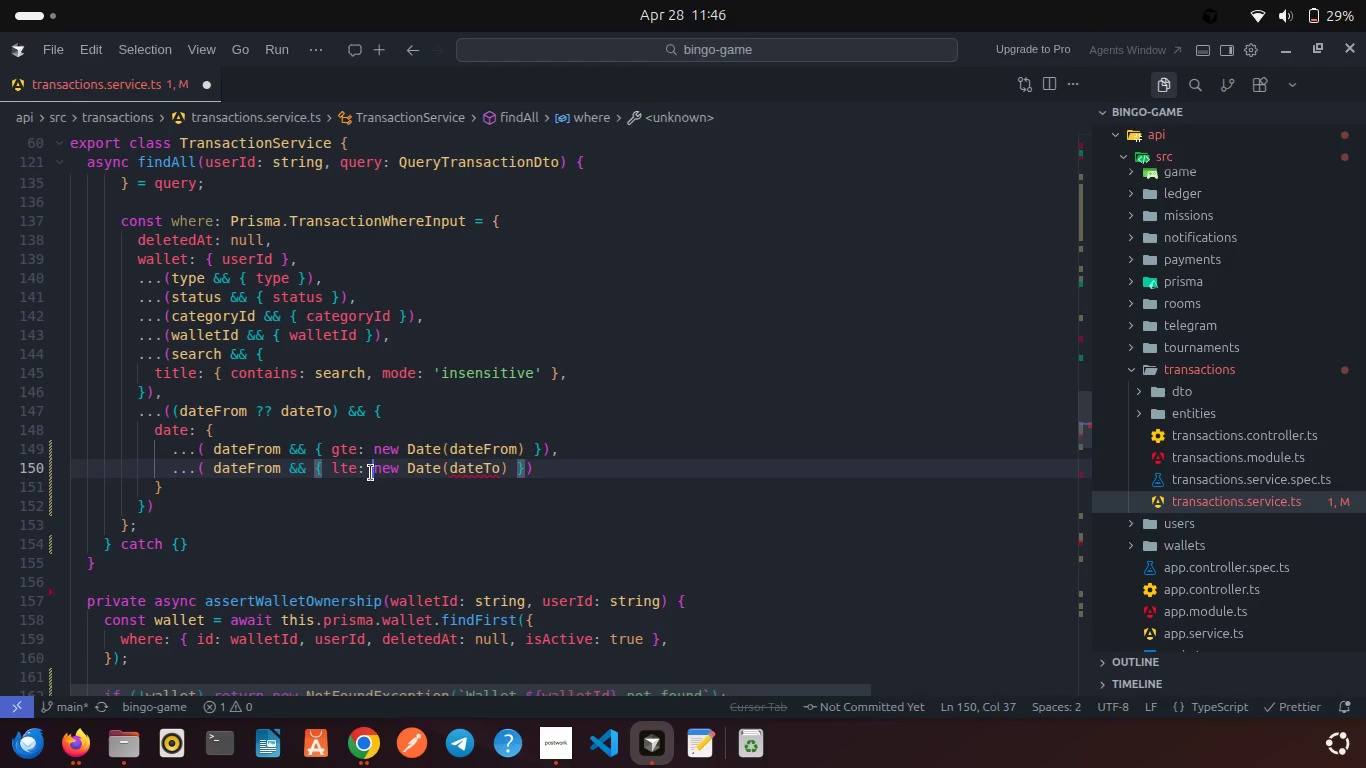 
double_click([371, 473])
 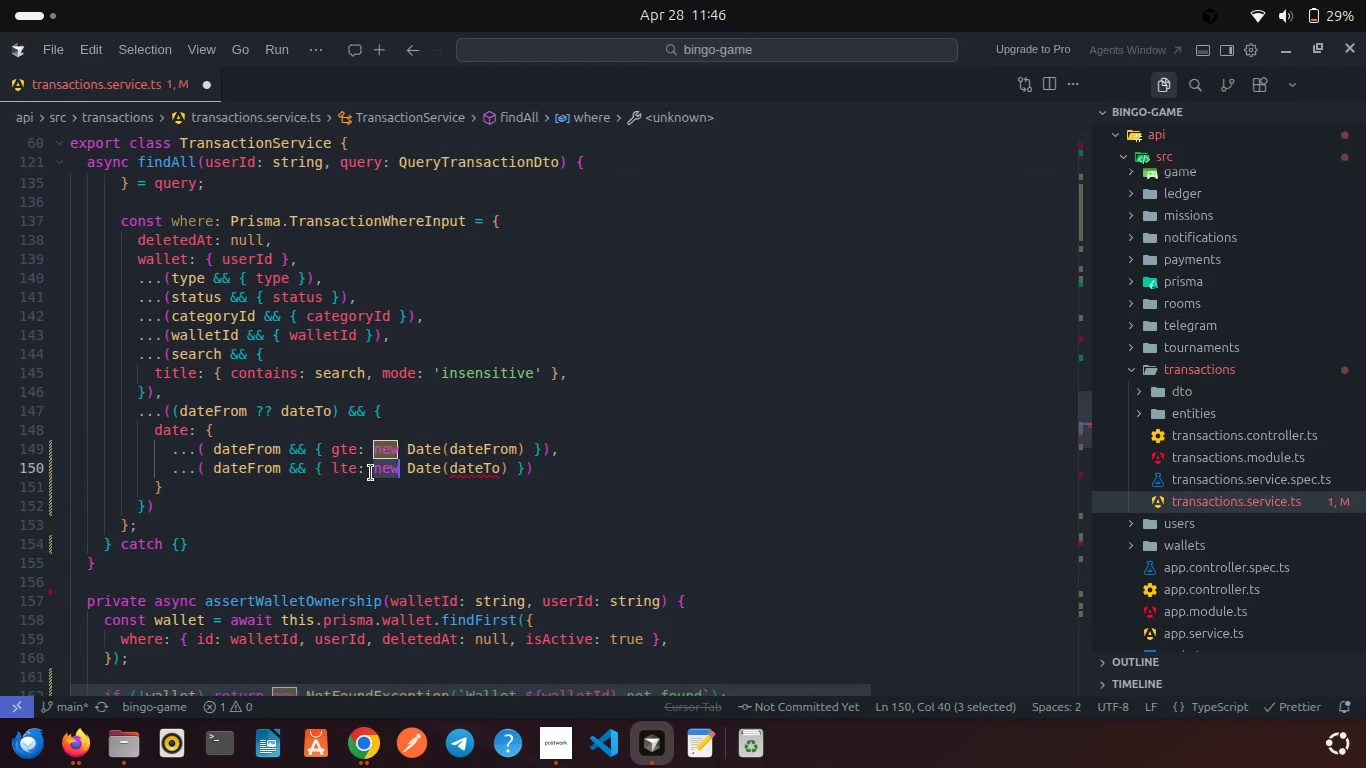 
triple_click([371, 473])
 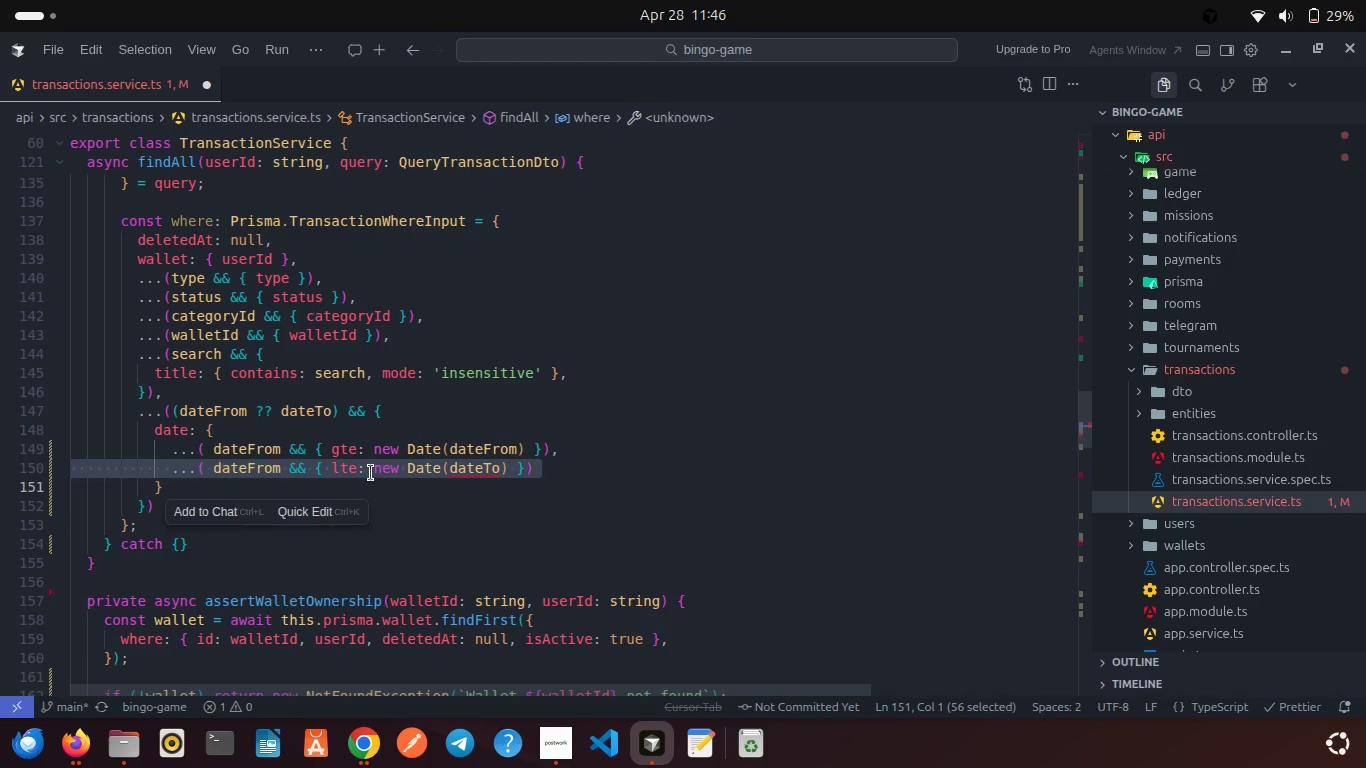 
key(Backspace)
 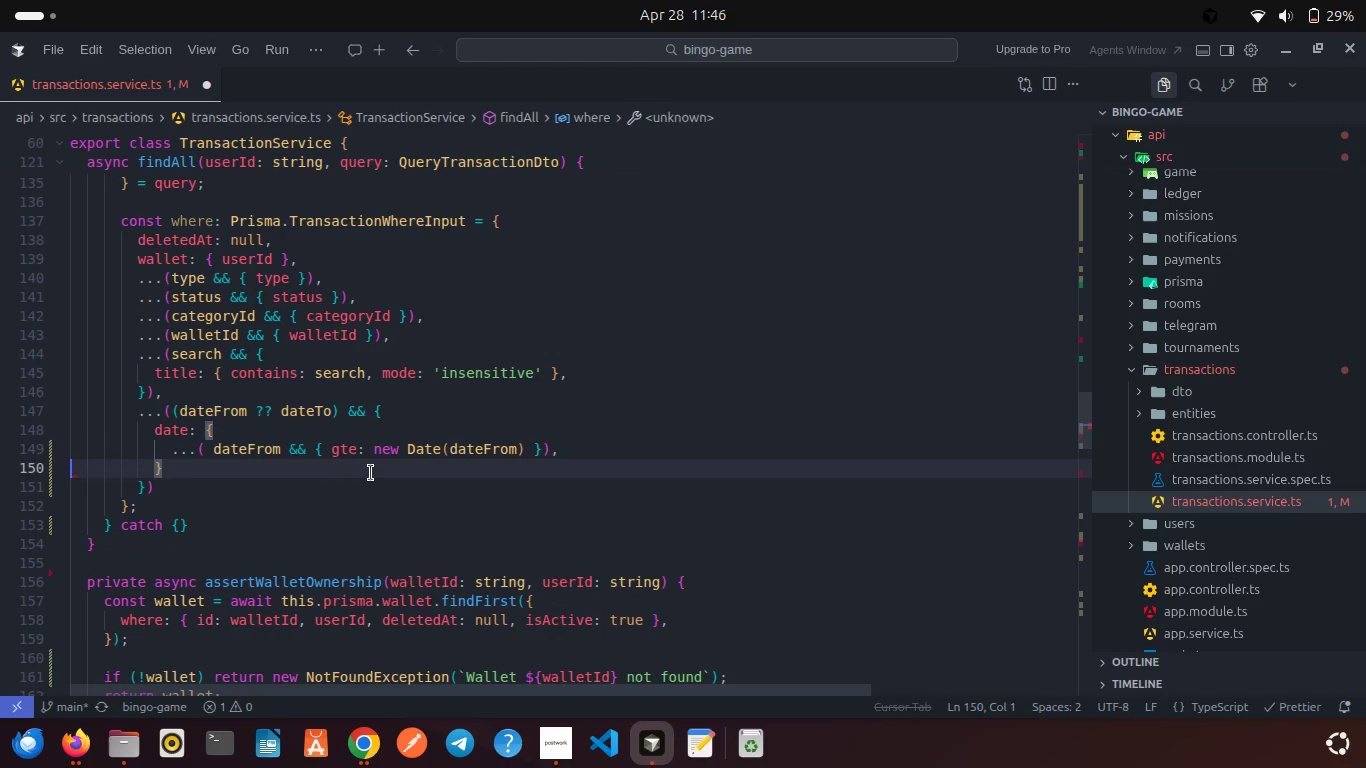 
key(Control+S)
 